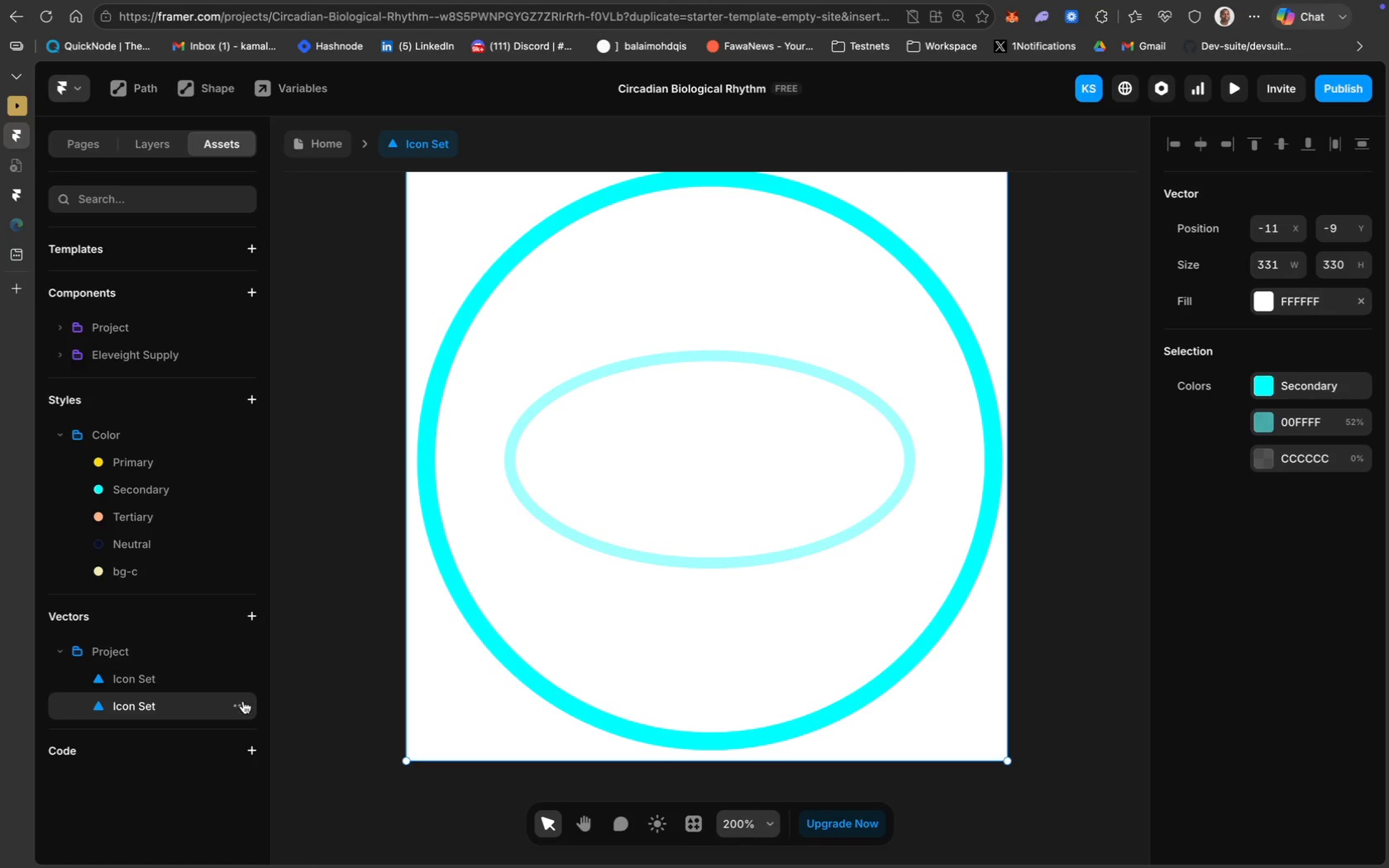 
left_click([243, 704])
 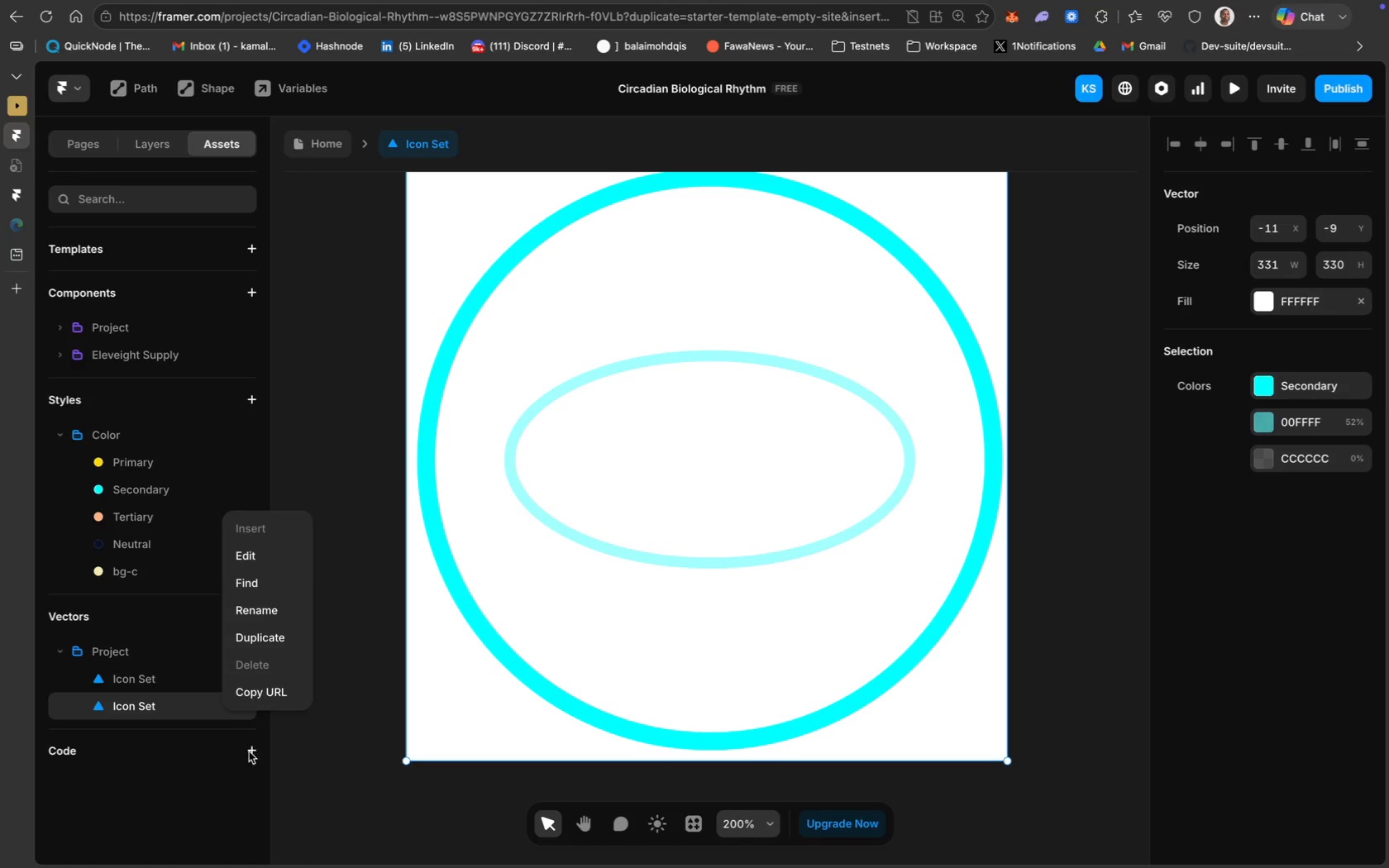 
left_click([160, 812])
 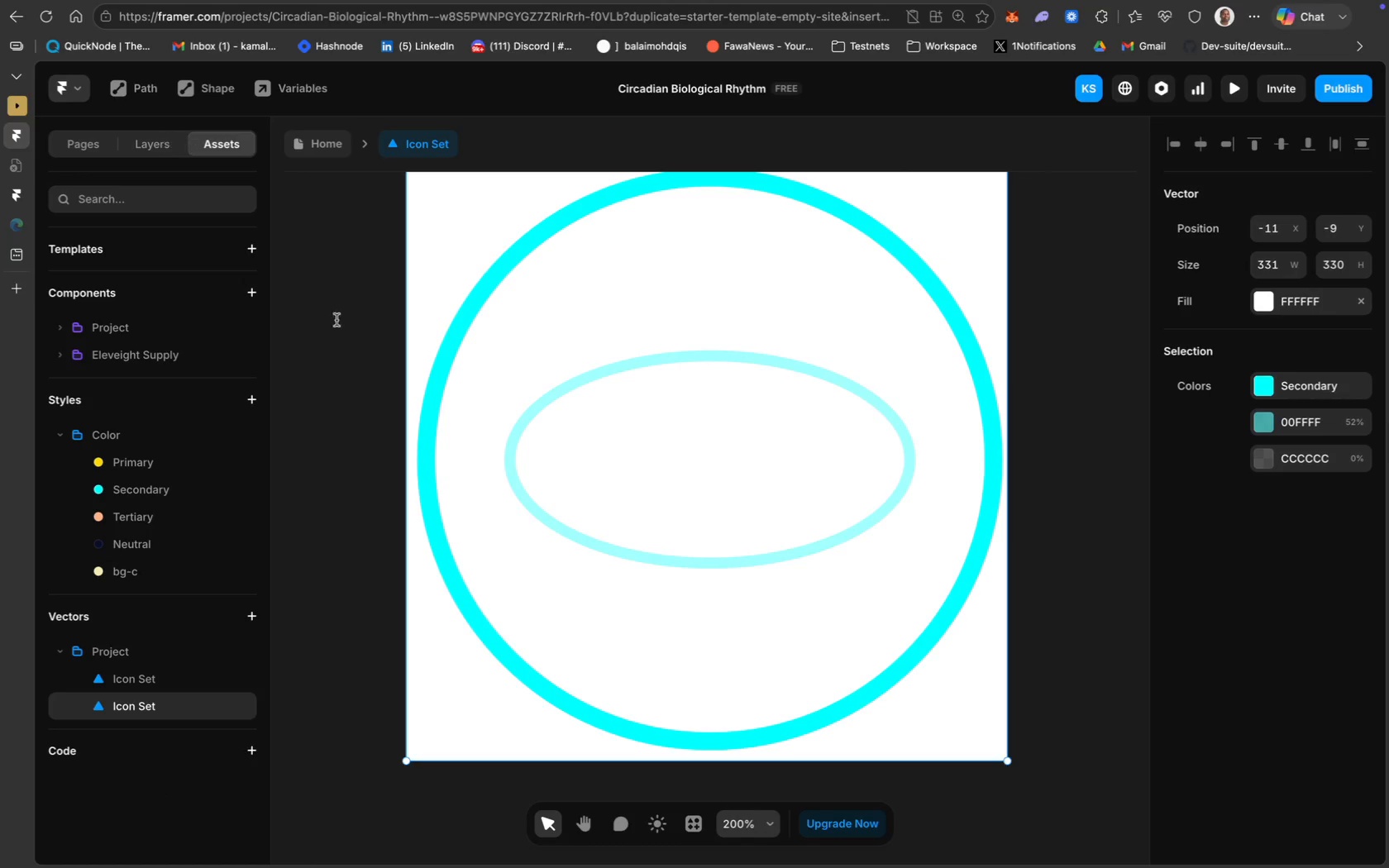 
wait(9.5)
 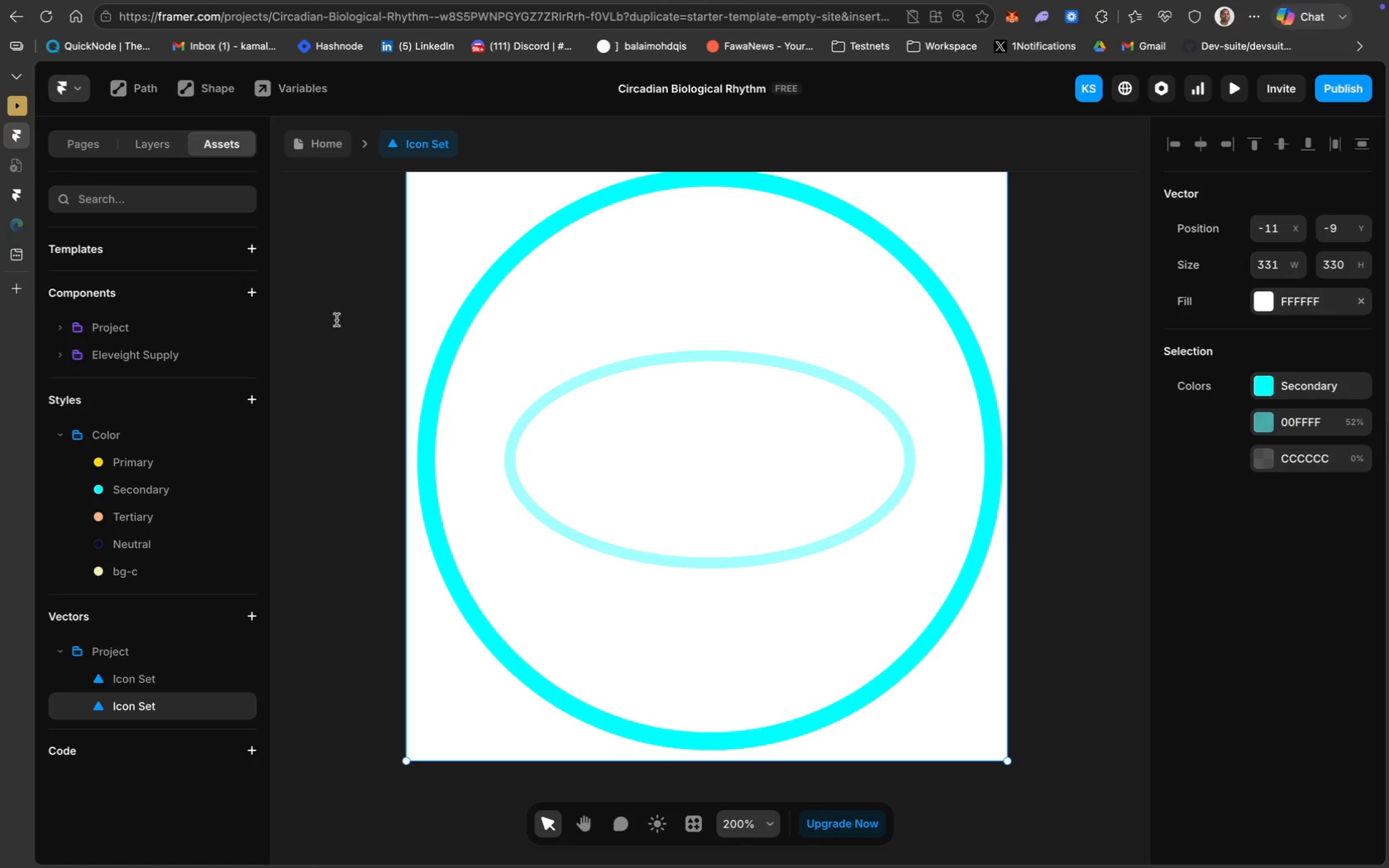 
scroll: coordinate [655, 540], scroll_direction: down, amount: 17.0
 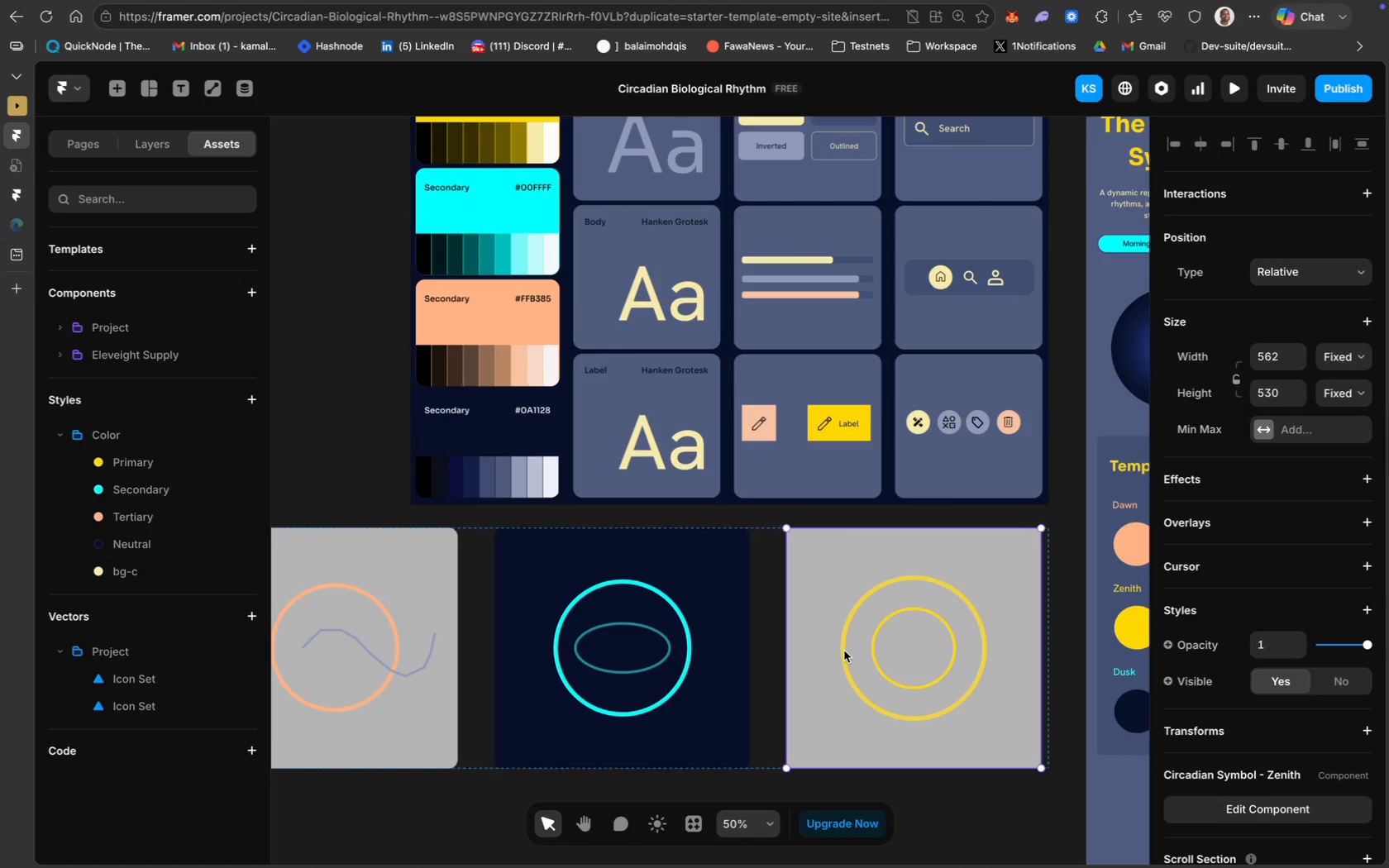 
double_click([844, 651])
 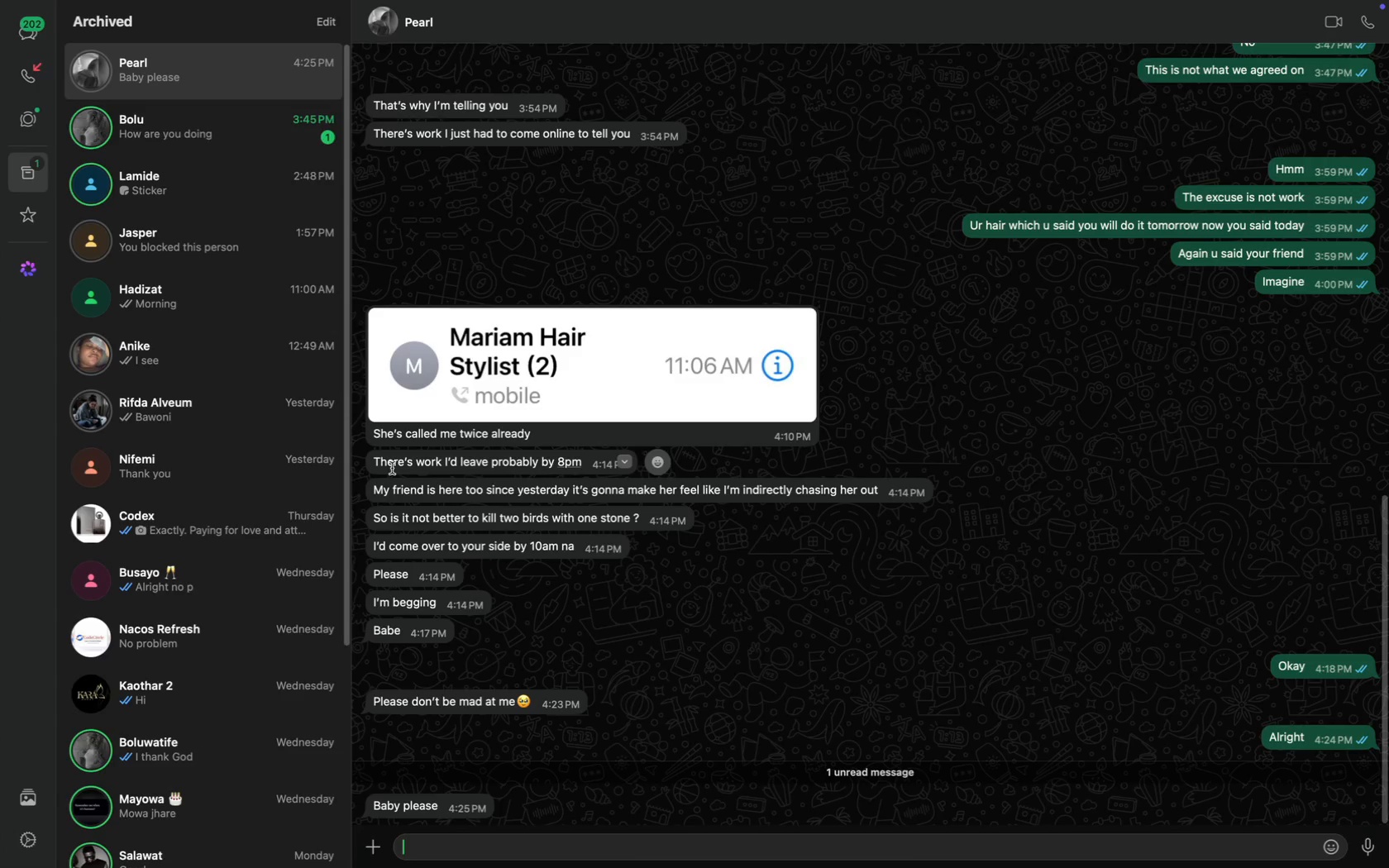 
wait(8.2)
 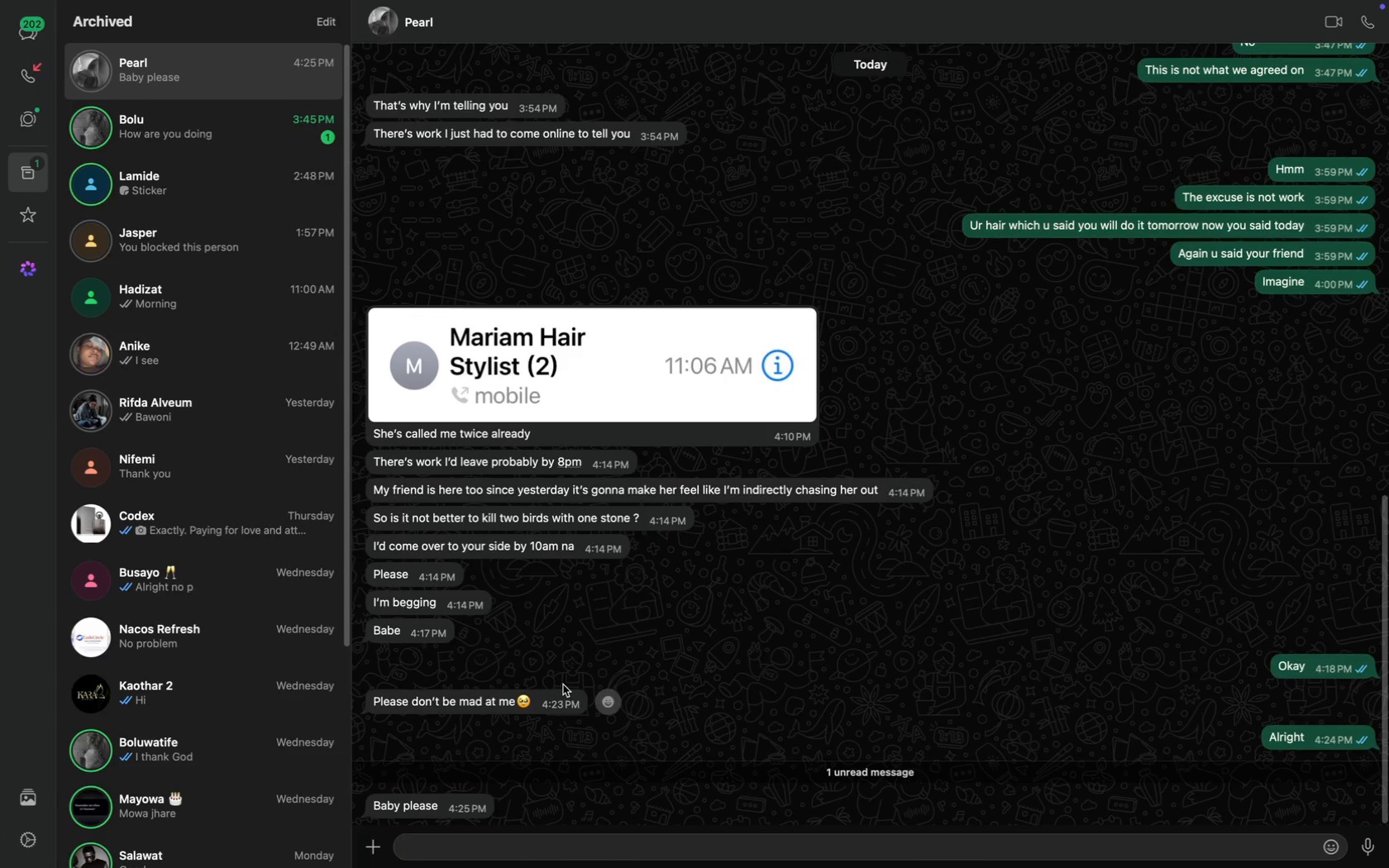 
key(CapsLock)
 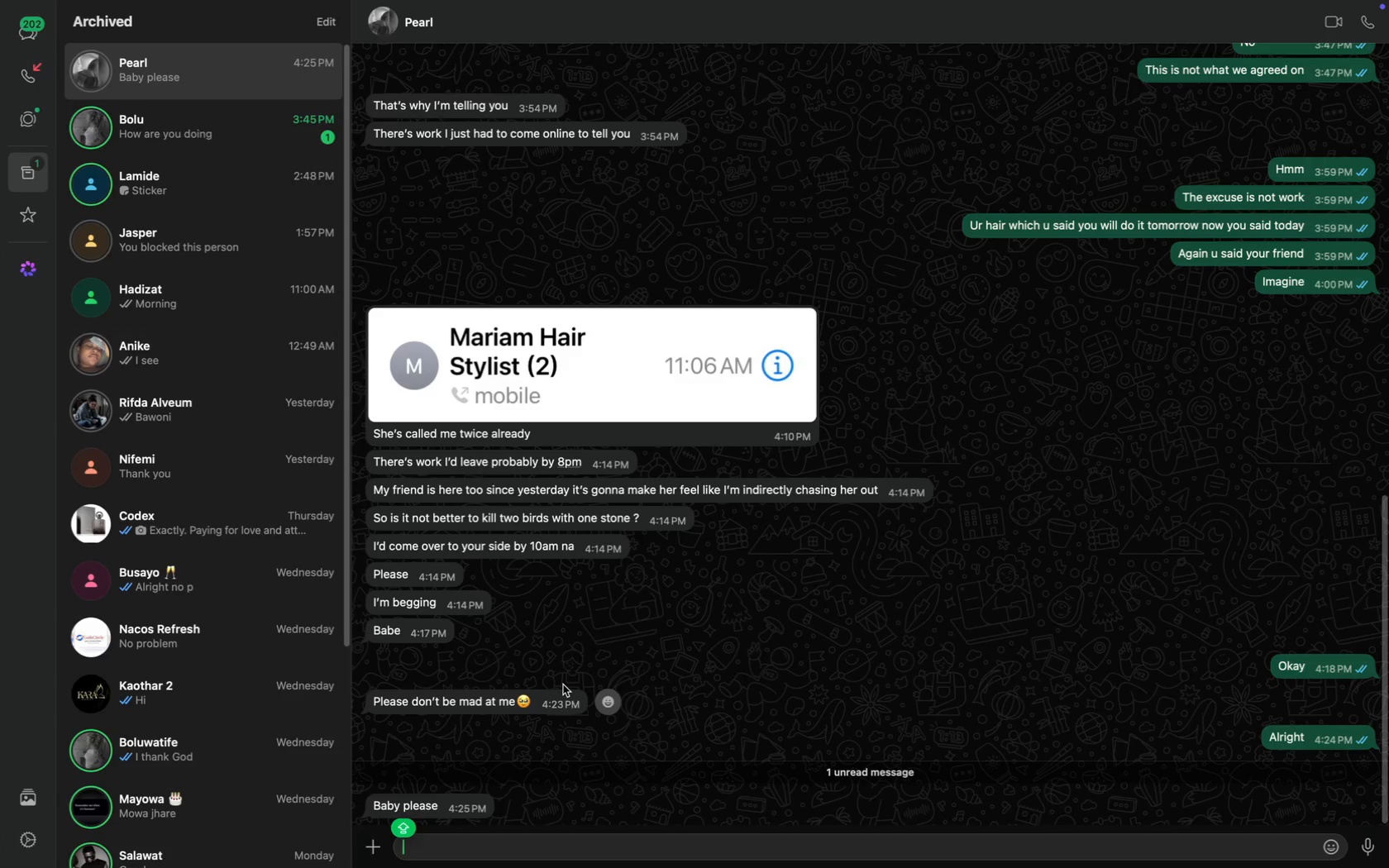 
scroll: coordinate [563, 684], scroll_direction: down, amount: 20.0
 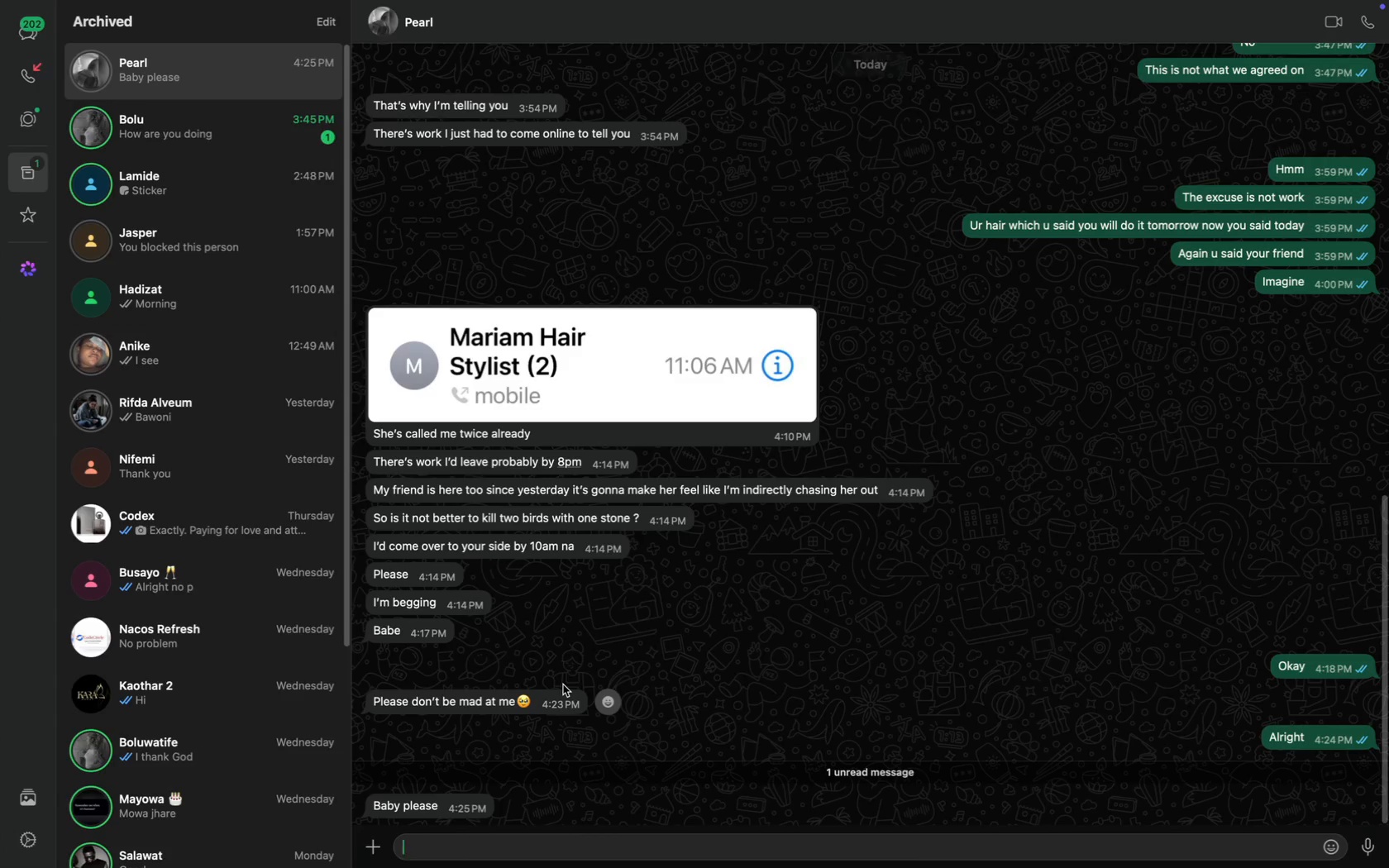 
type(Haha)
 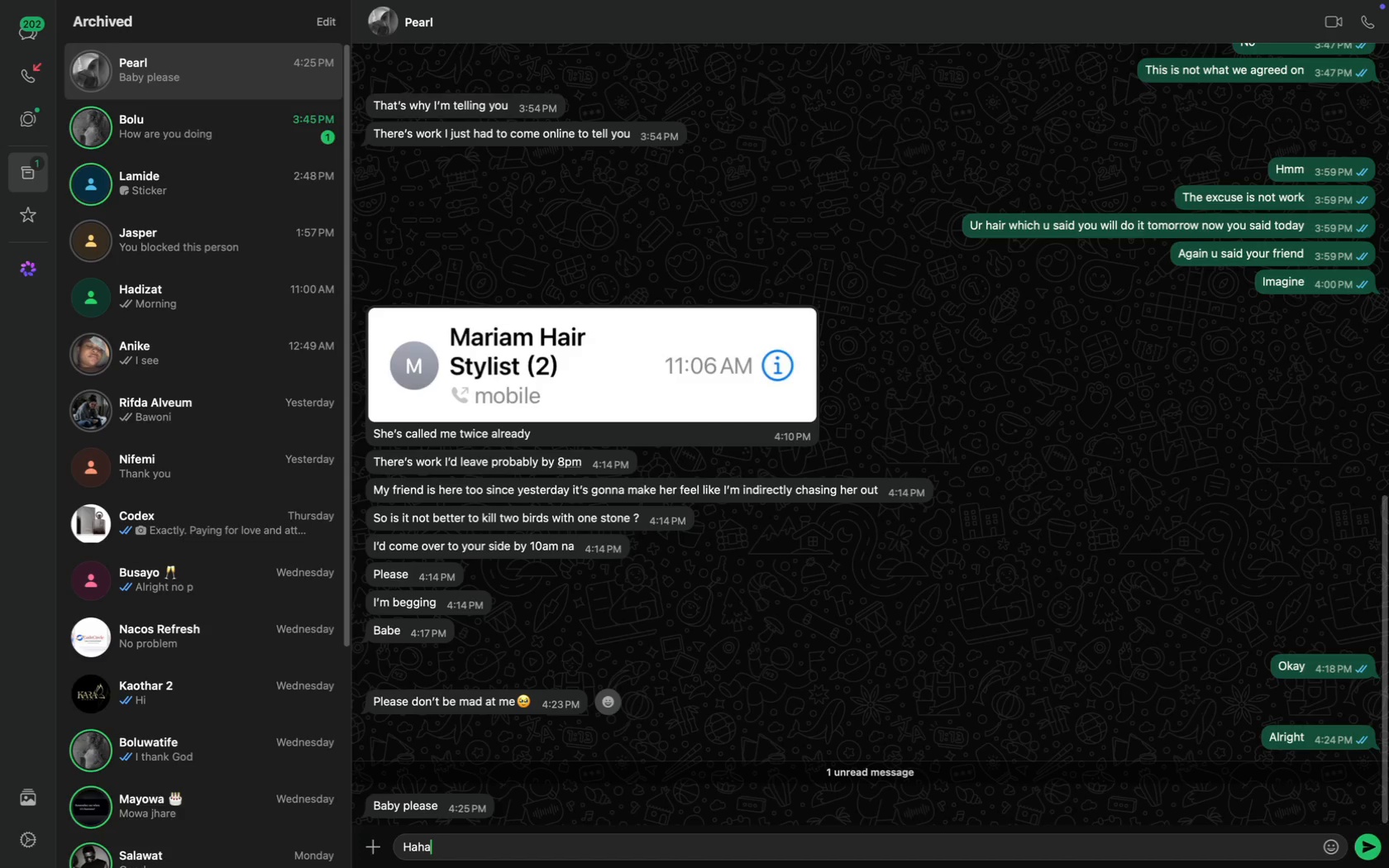 
key(Enter)
 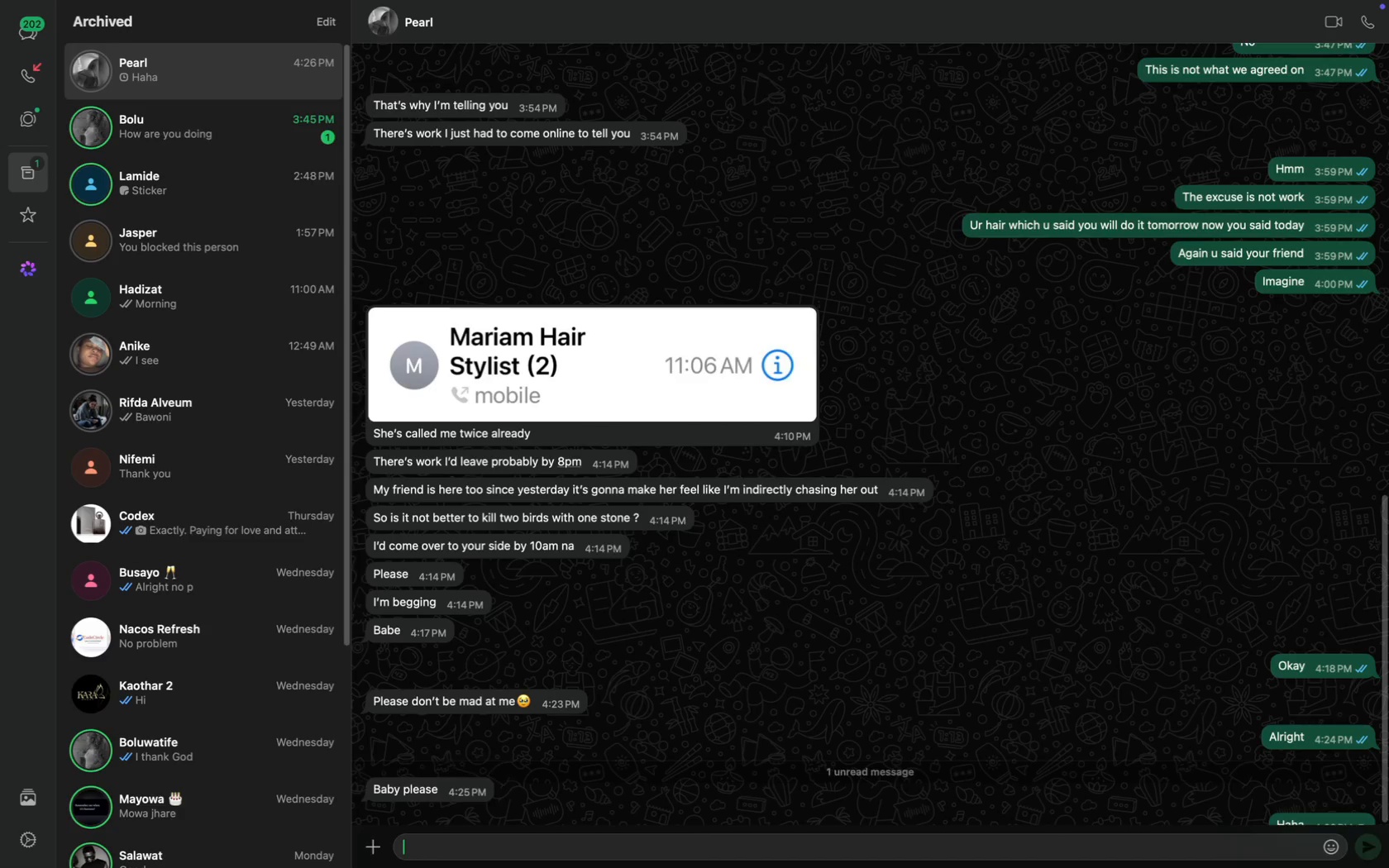 
type(It is is what it is \)
key(Backspace)
 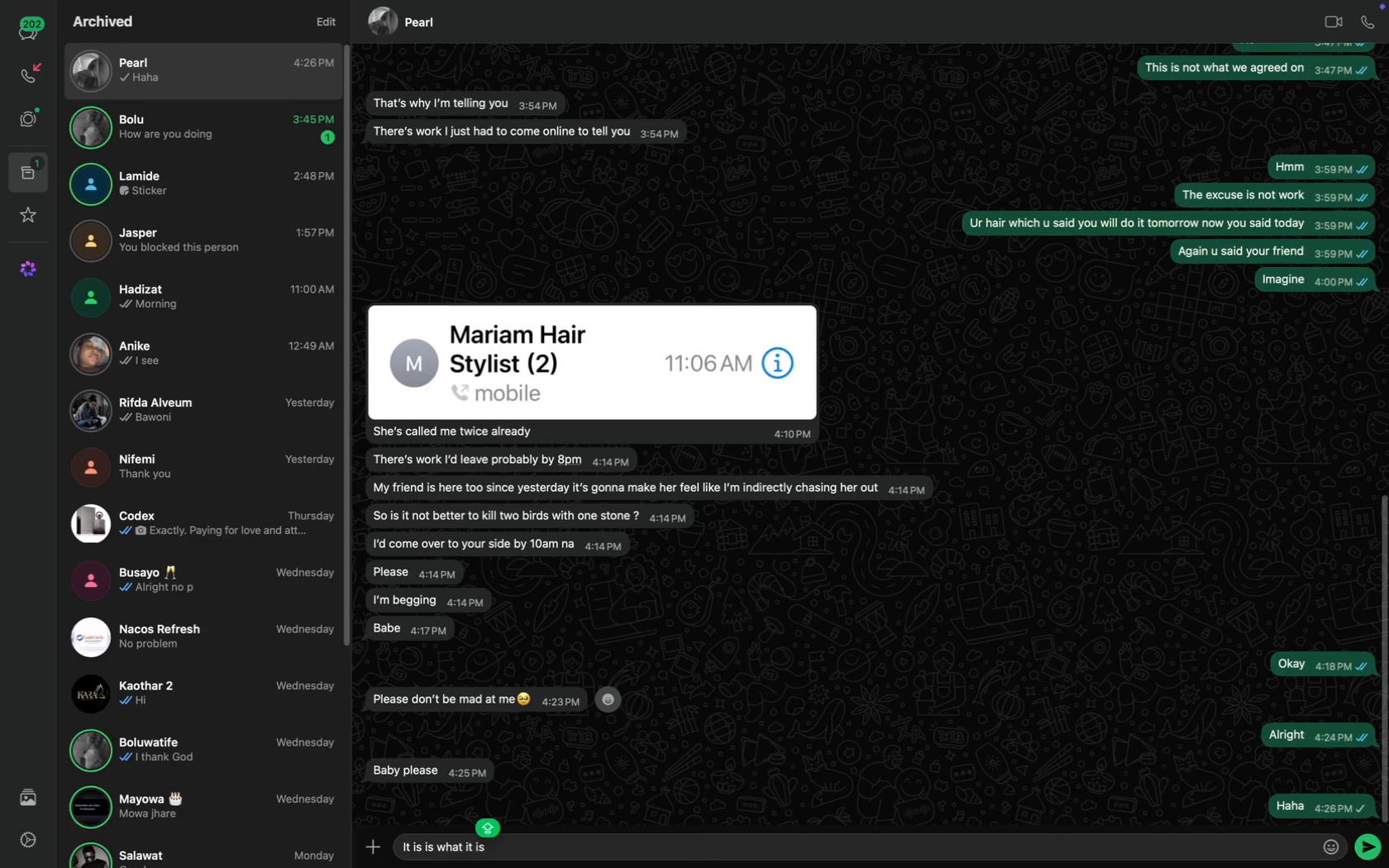 
key(Enter)
 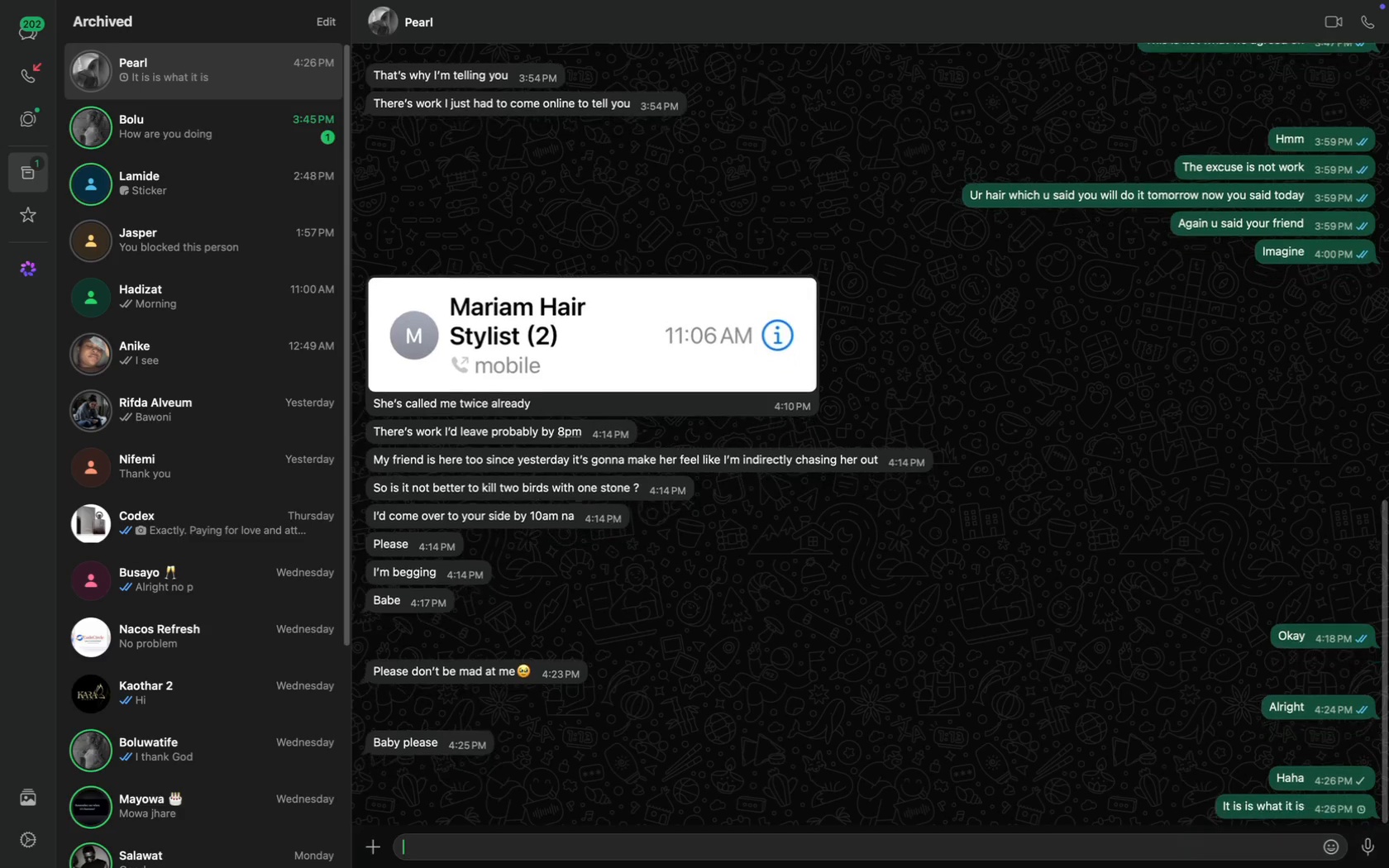 
type(Don't stress ur self)
 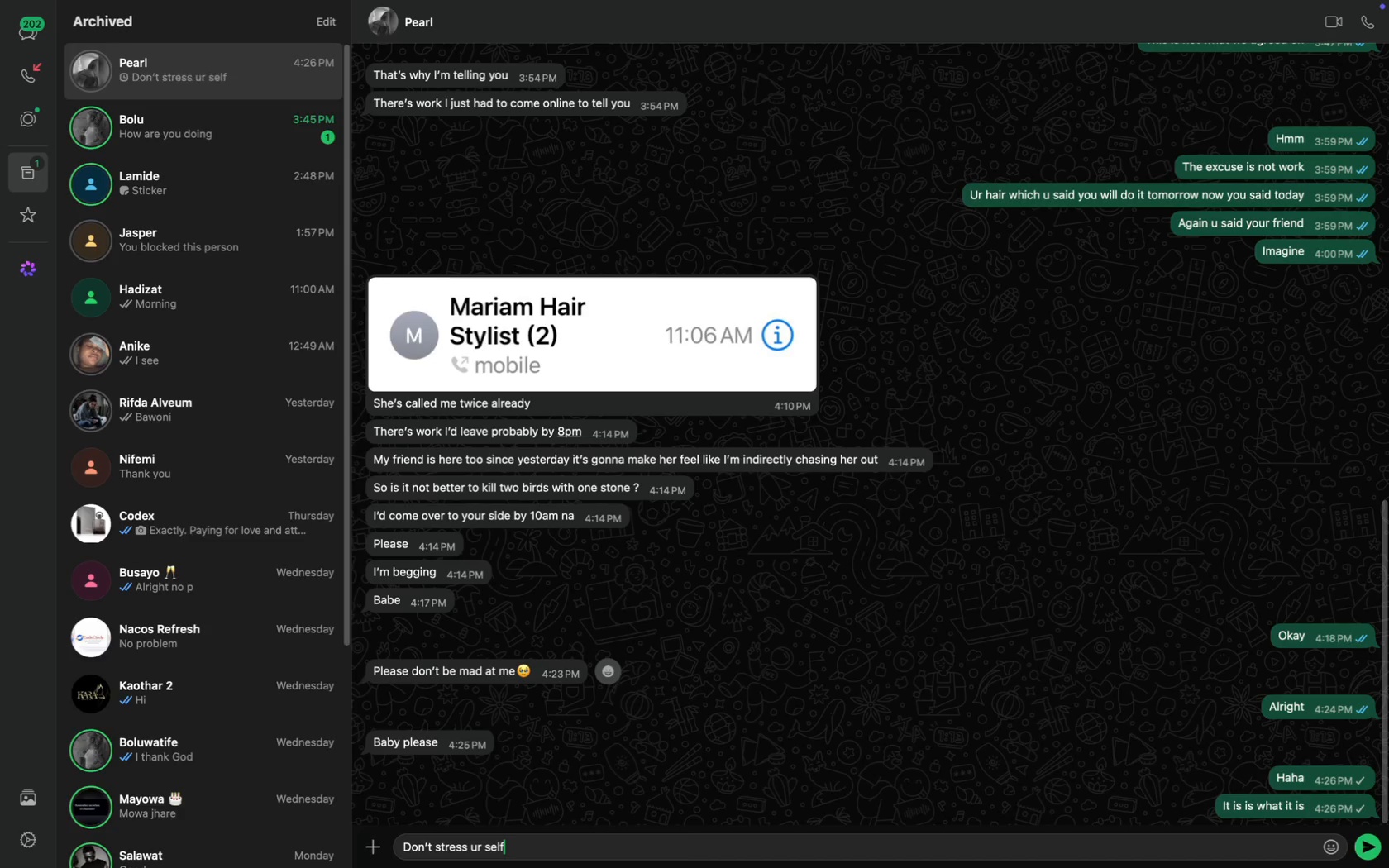 
key(Enter)
 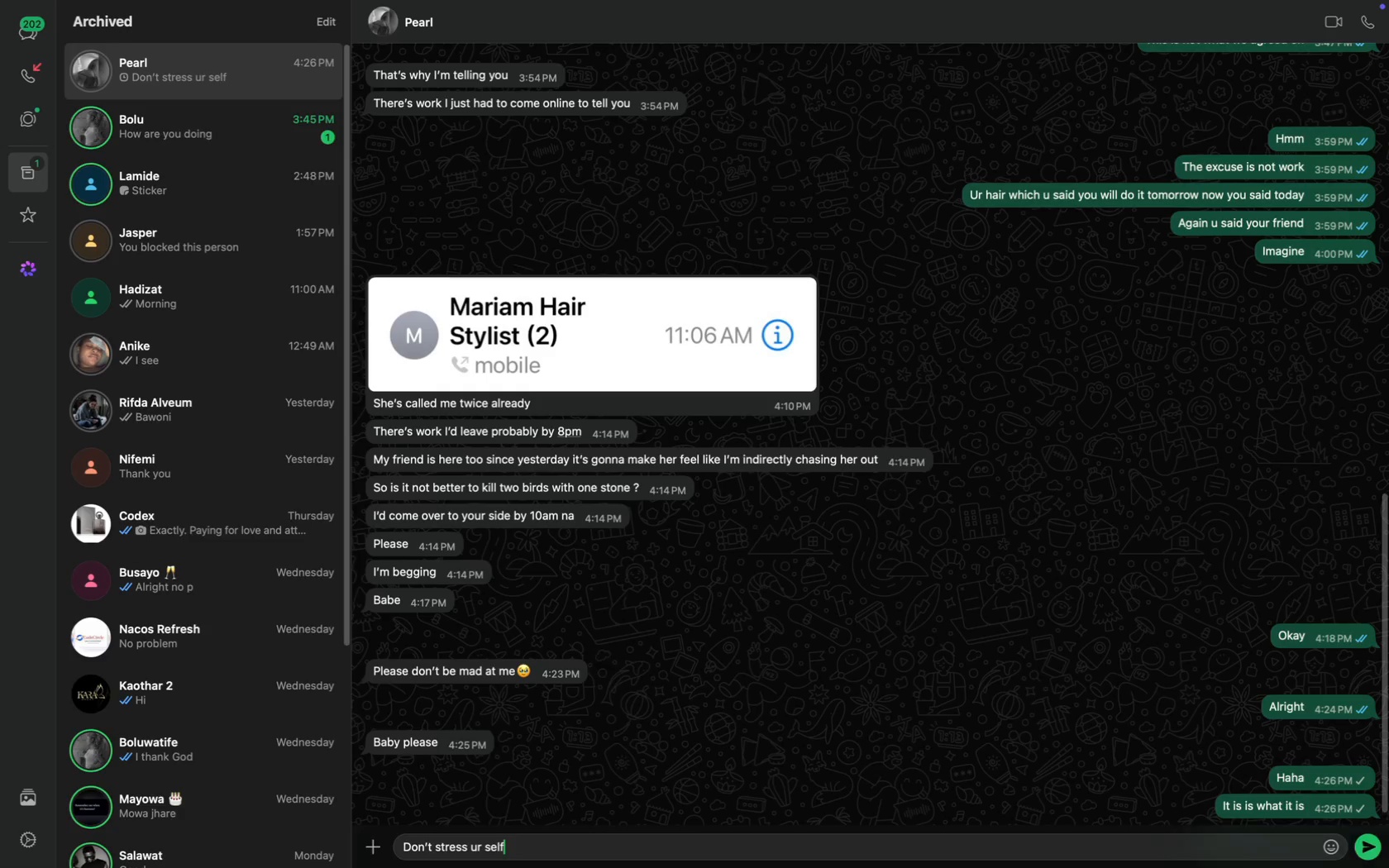 
type(I am not angry)
 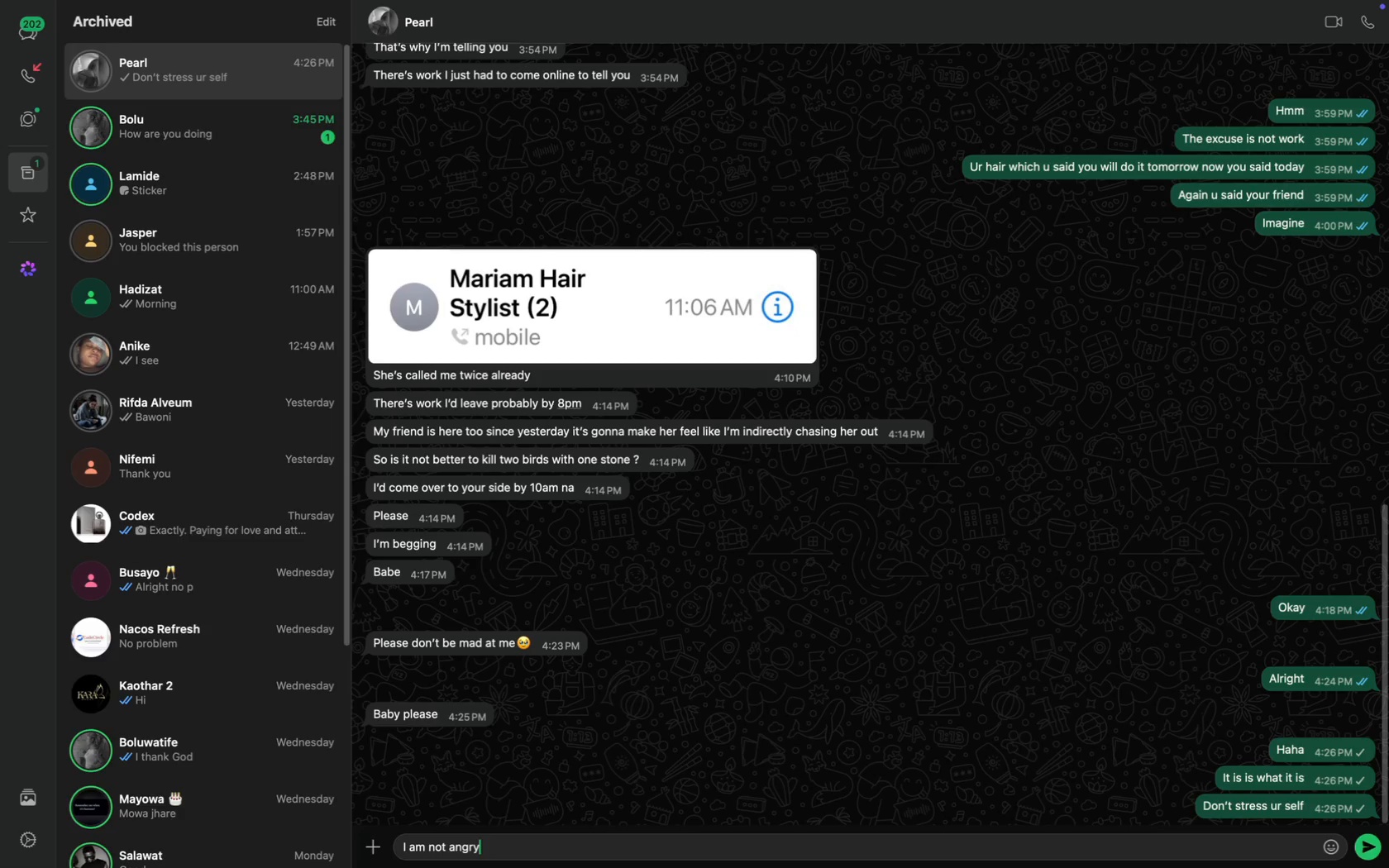 
key(Enter)
 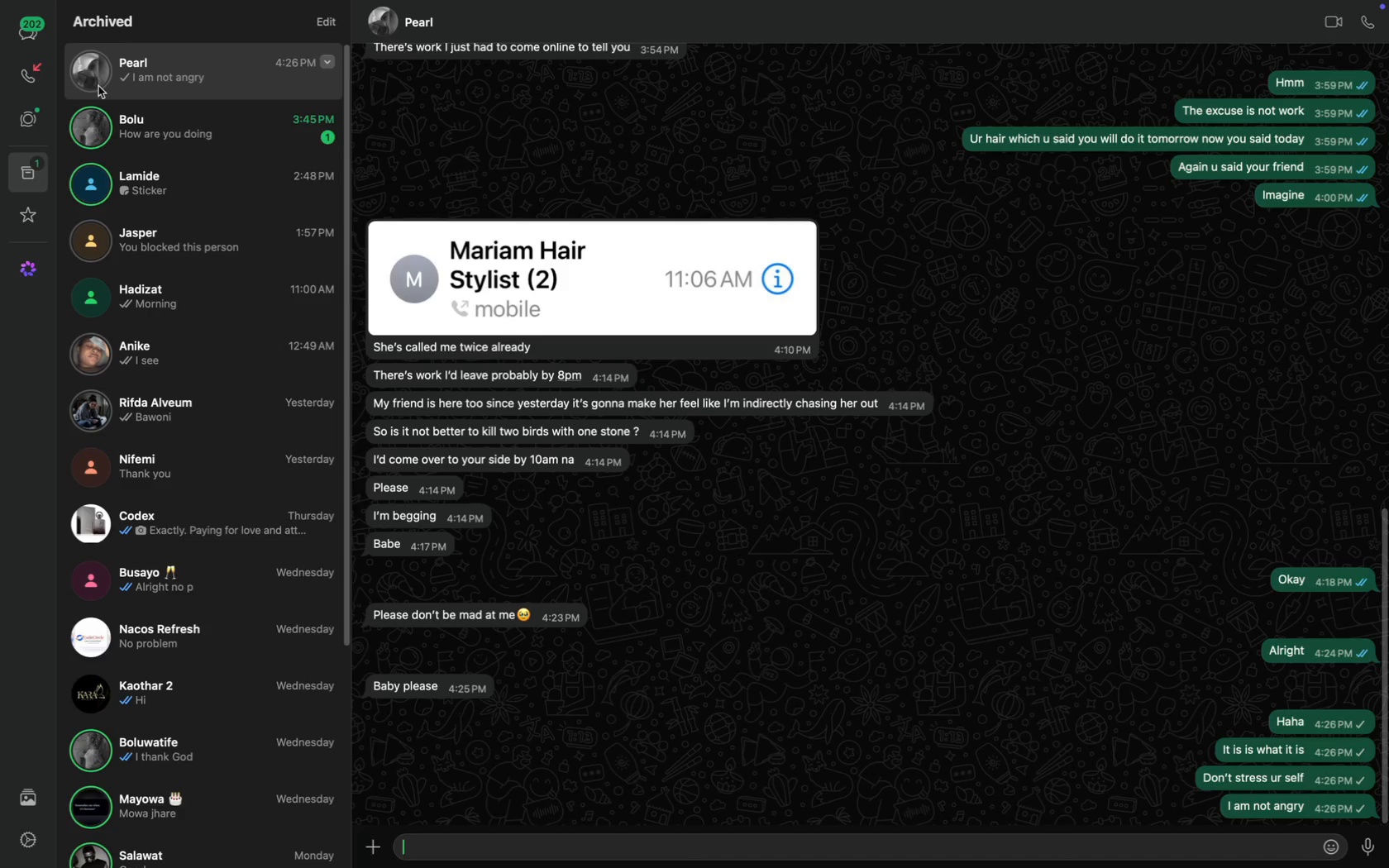 
left_click([33, 28])
 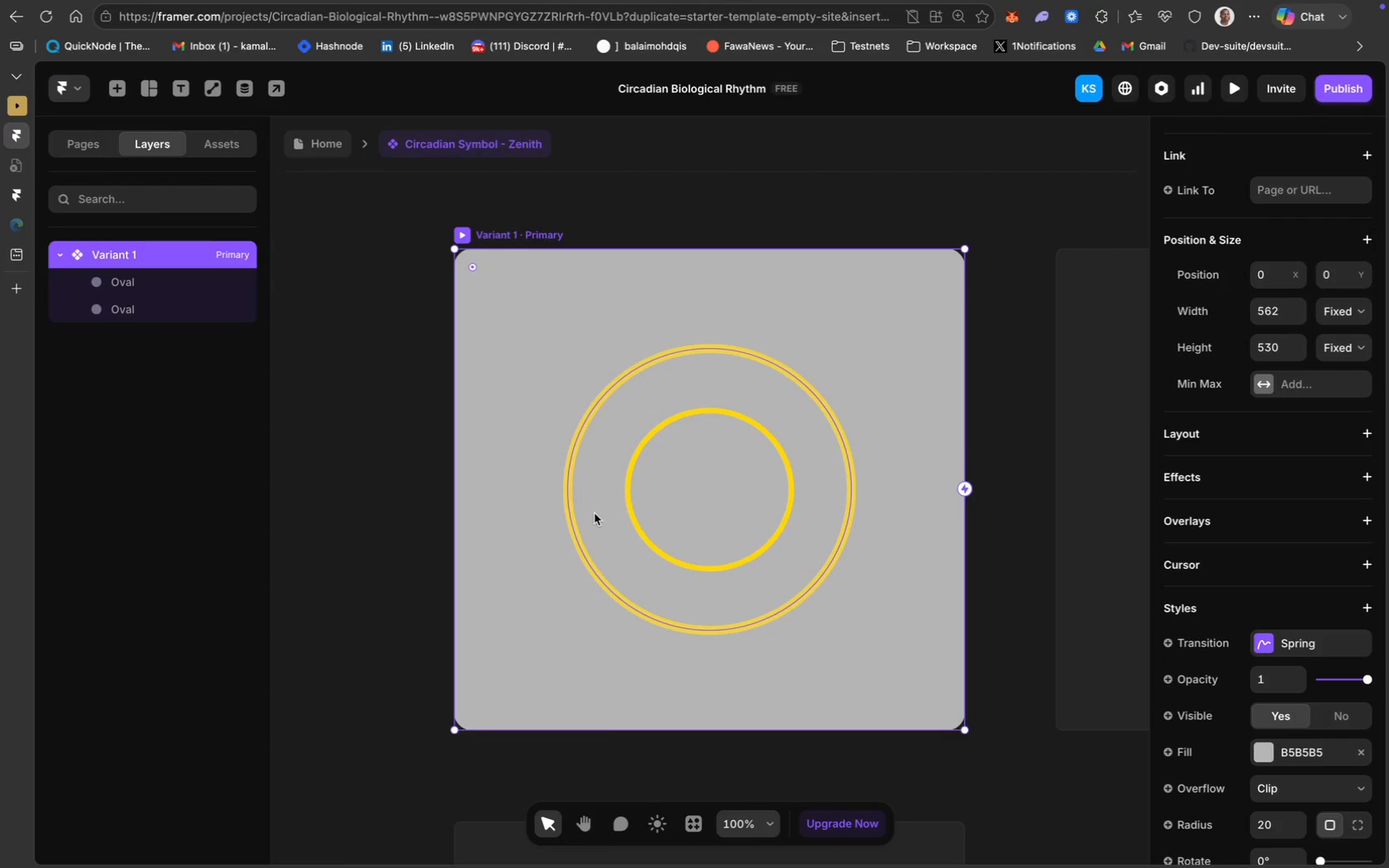 
scroll: coordinate [1260, 694], scroll_direction: down, amount: 69.0
 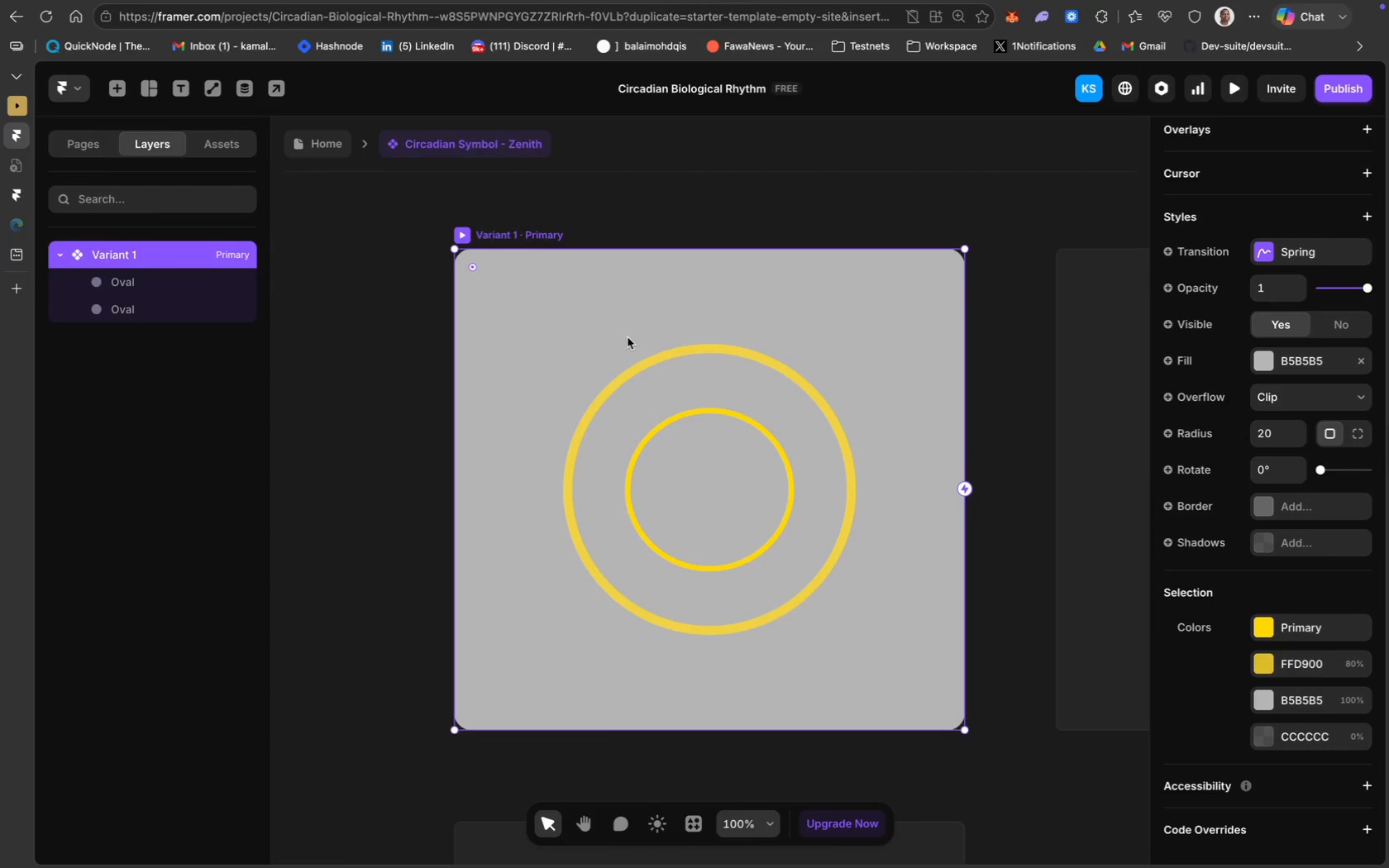 
left_click([142, 281])
 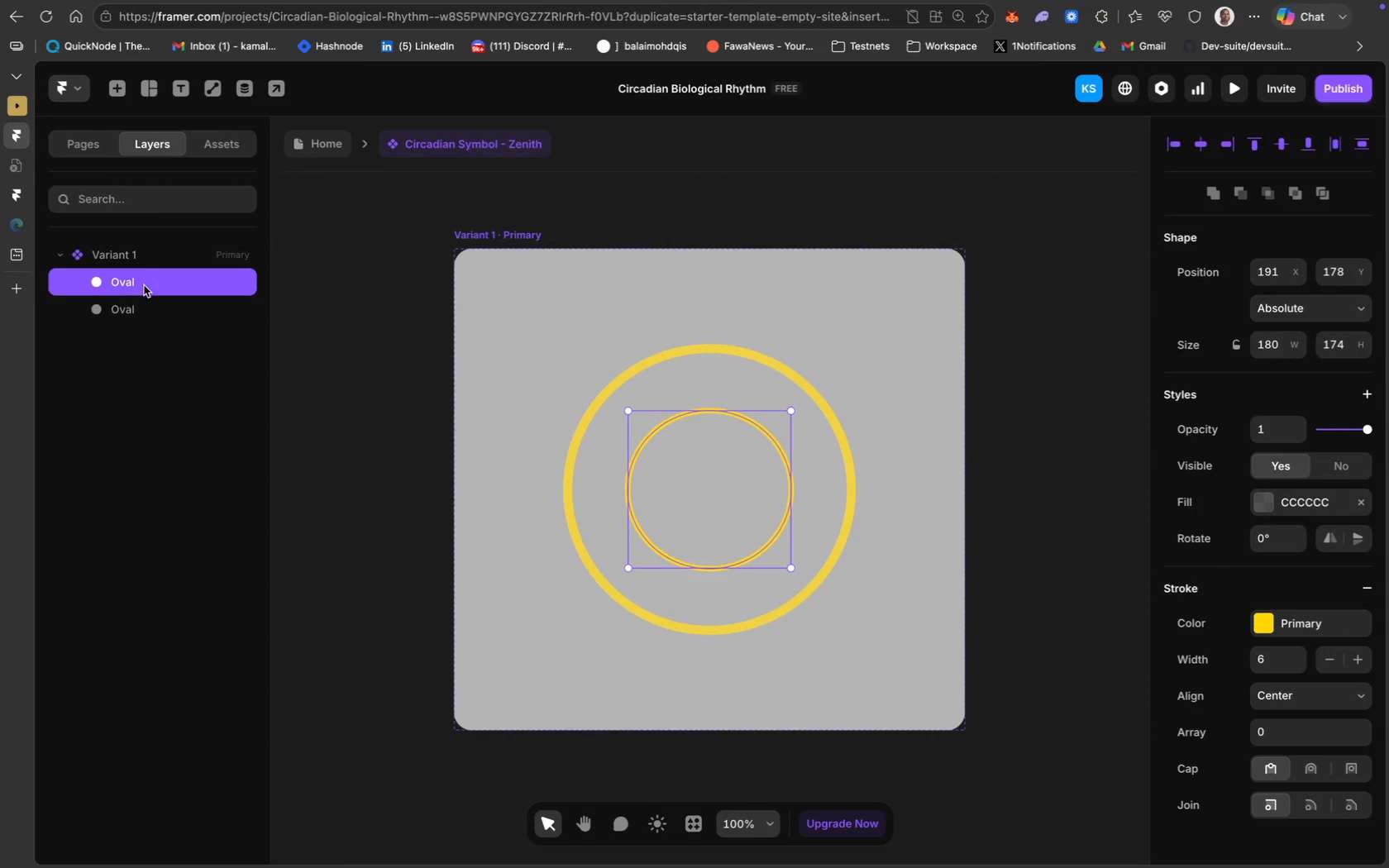 
hold_key(key=ShiftLeft, duration=1.14)
 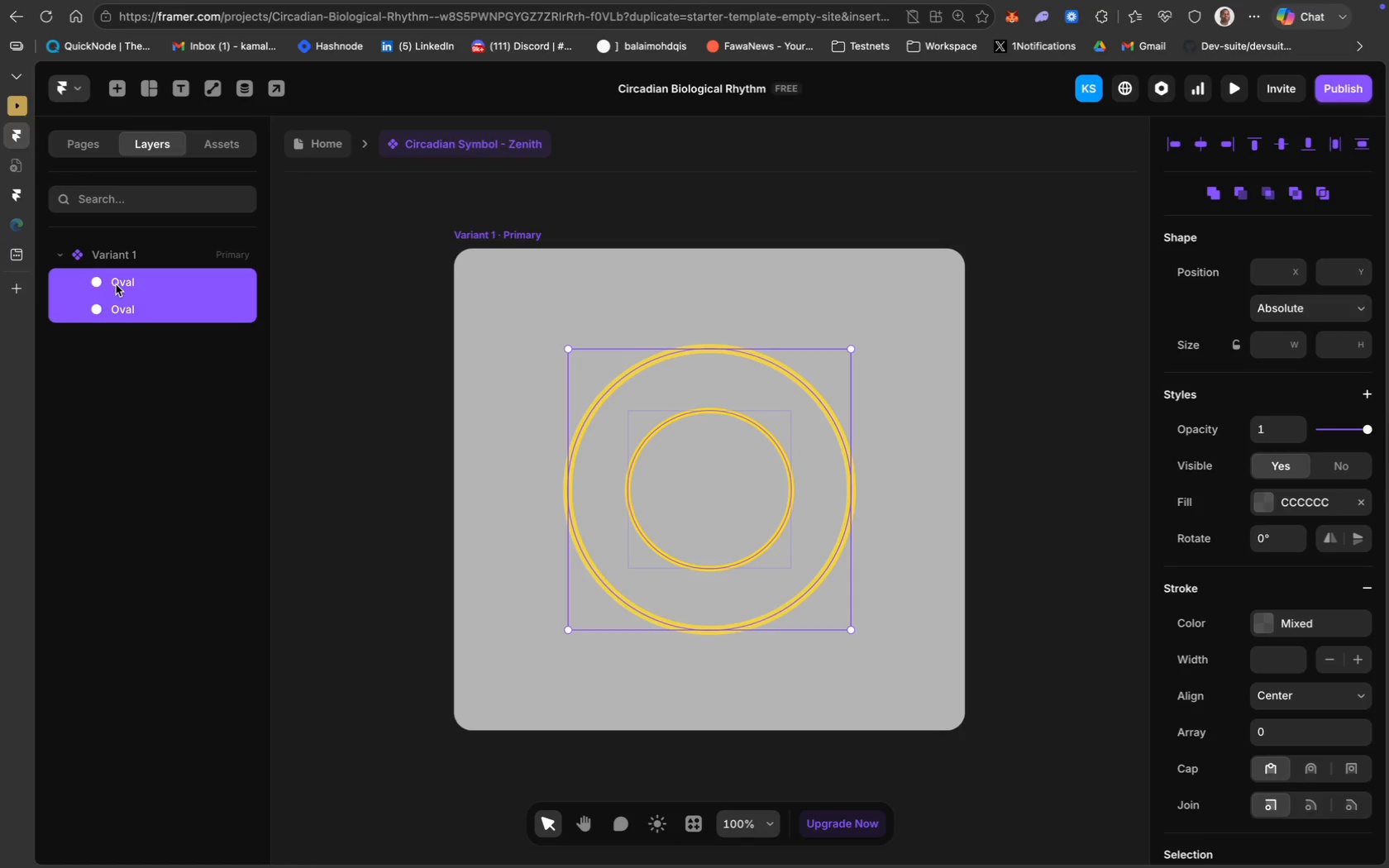 
right_click([116, 284])
 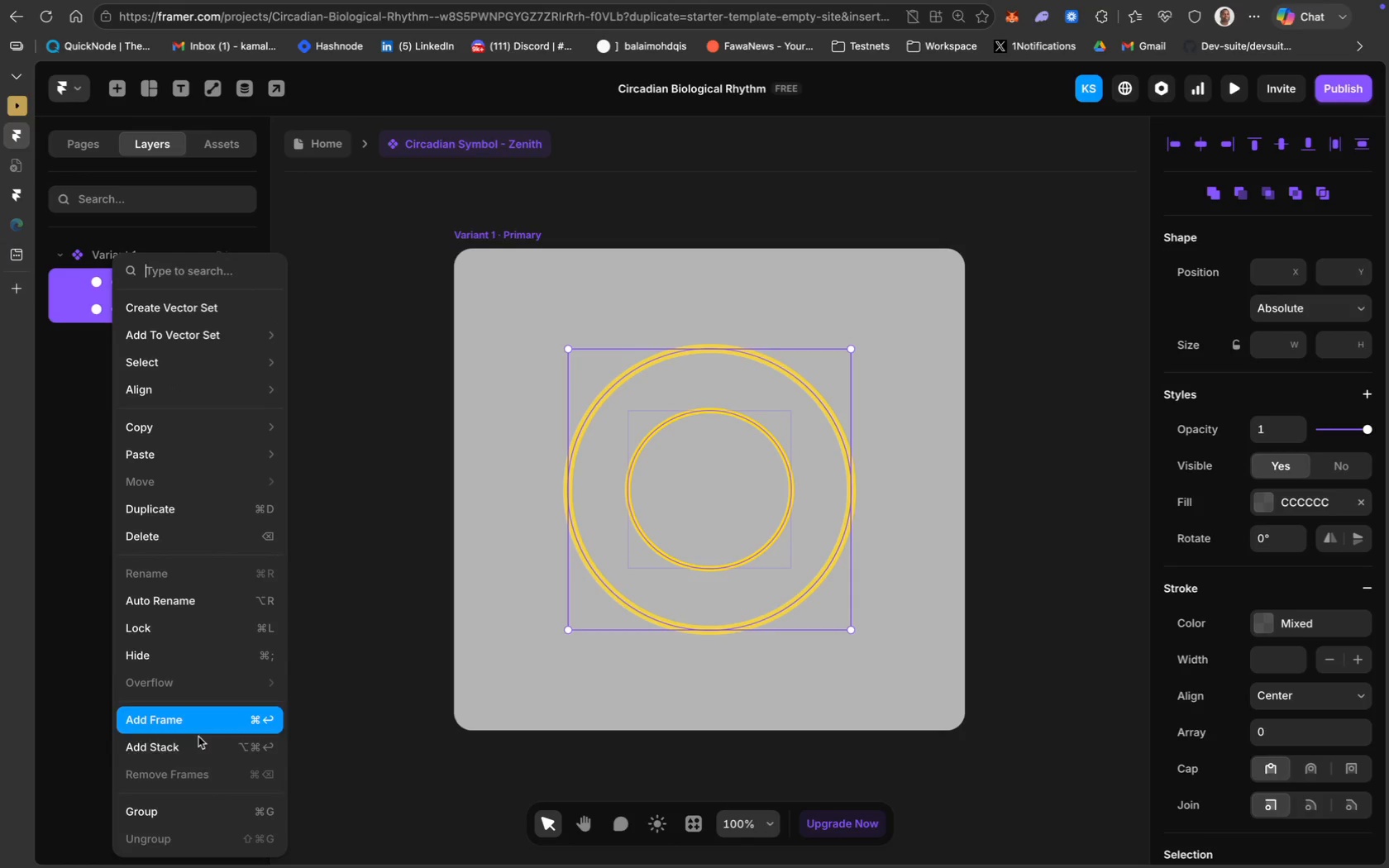 
left_click([187, 804])
 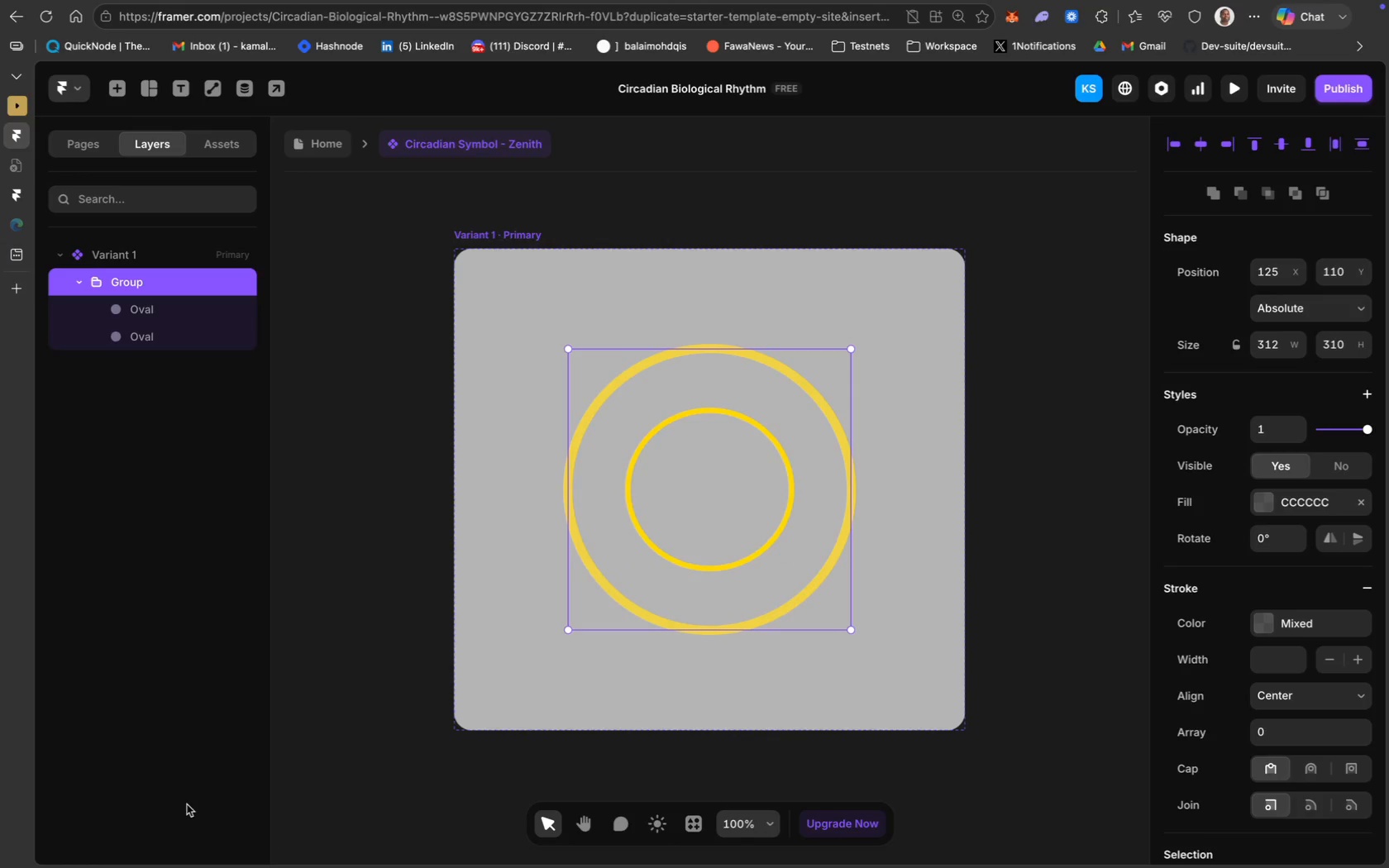 
key(CapsLock)
 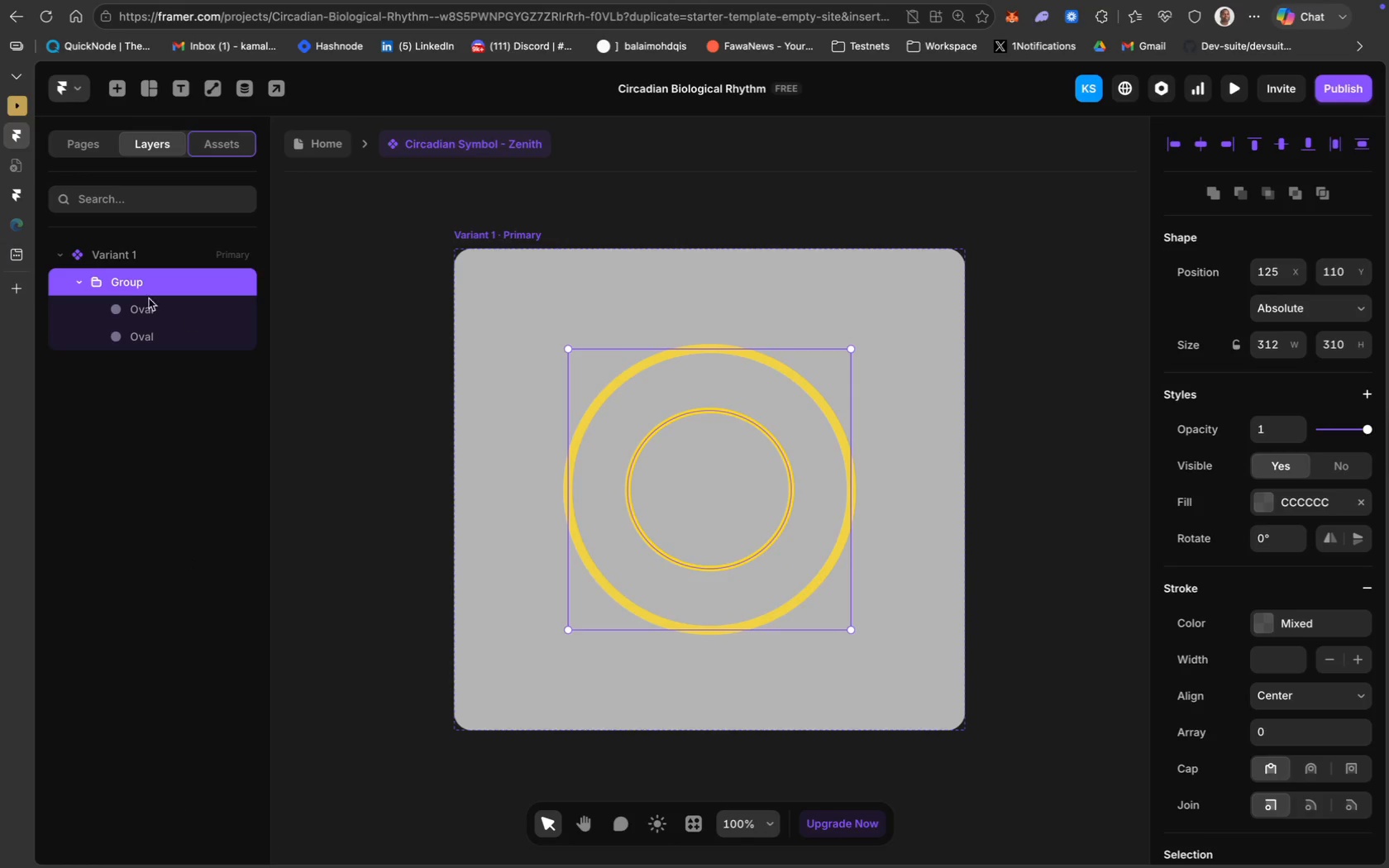 
left_click([146, 286])
 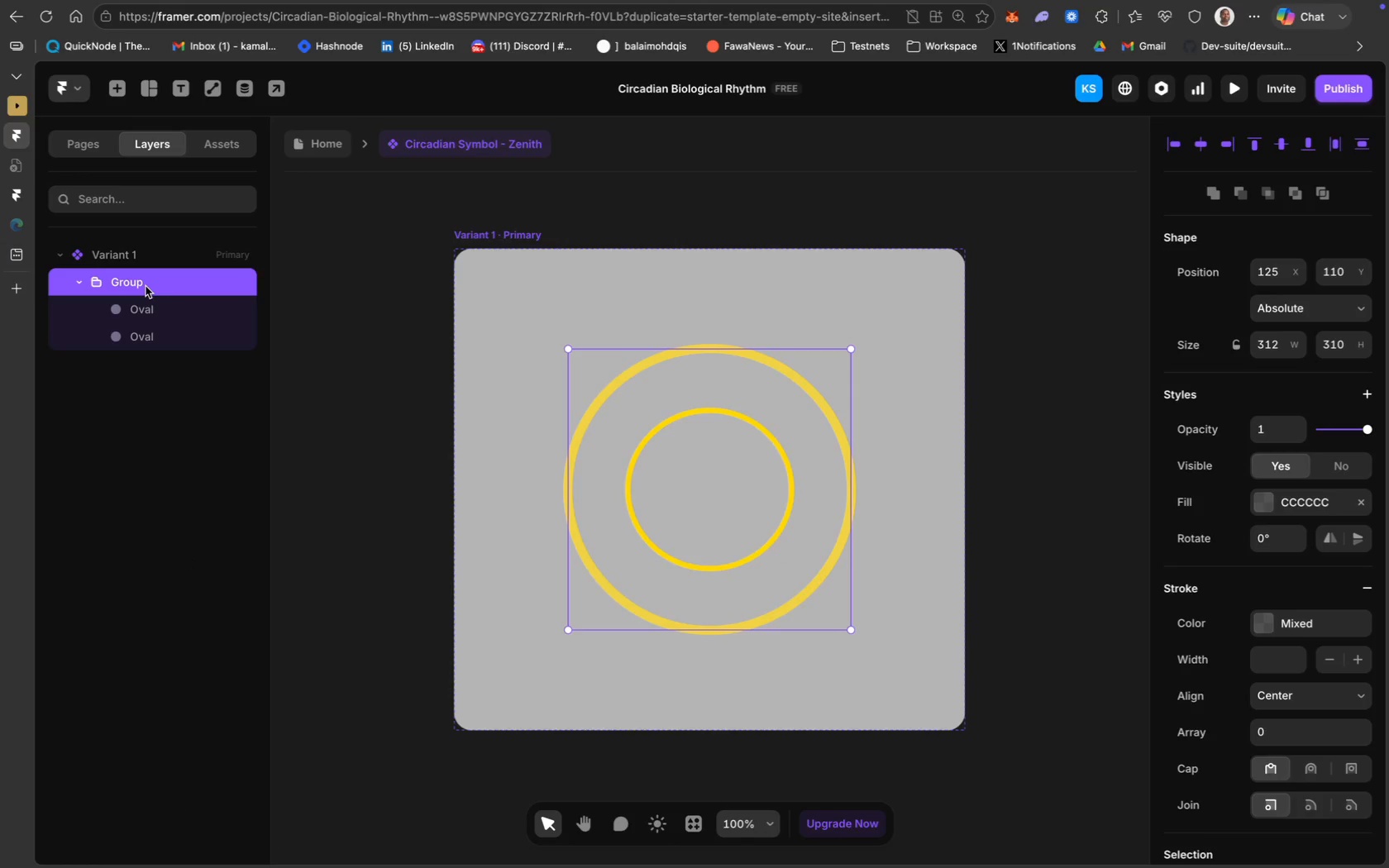 
right_click([146, 286])
 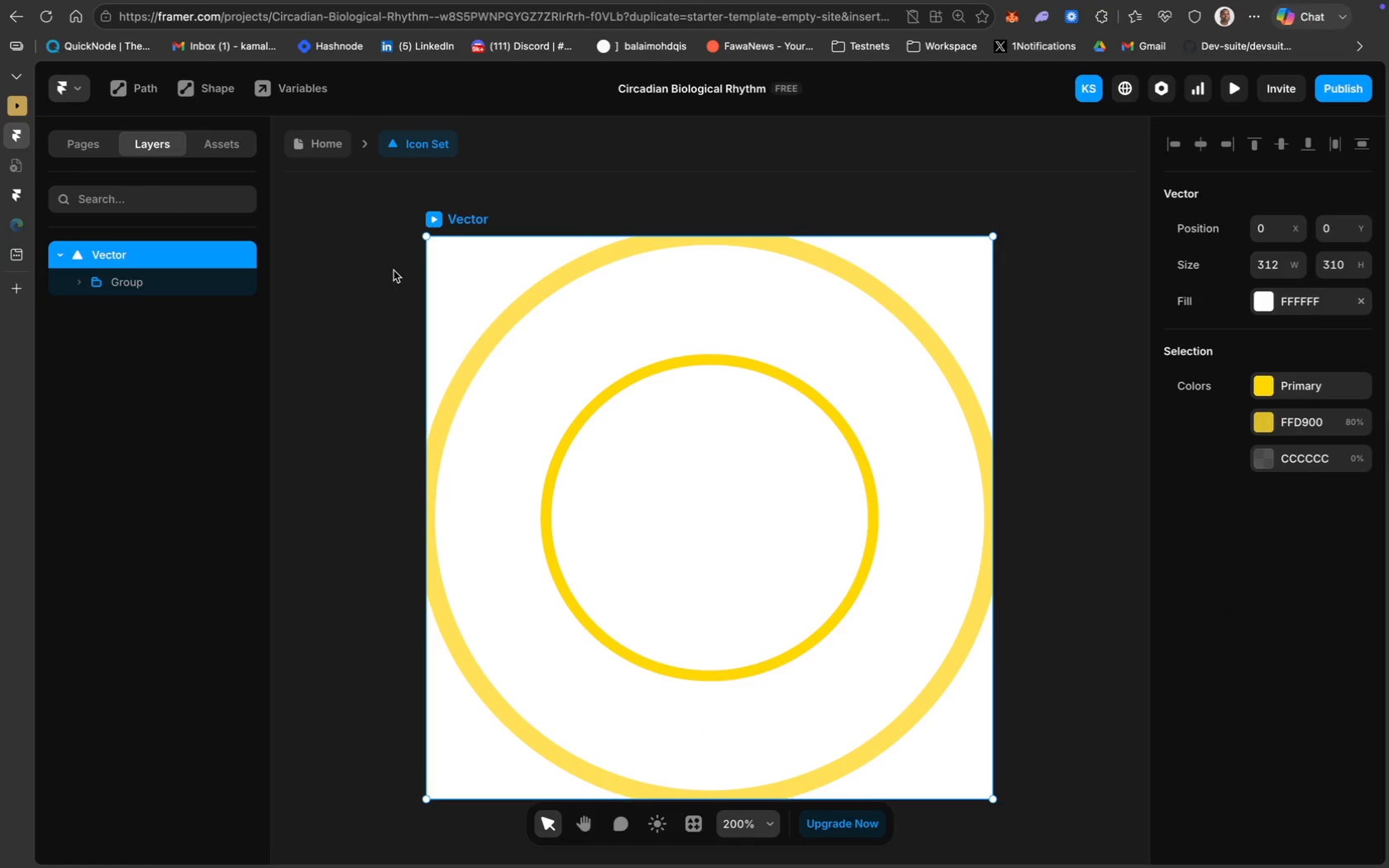 
wait(8.09)
 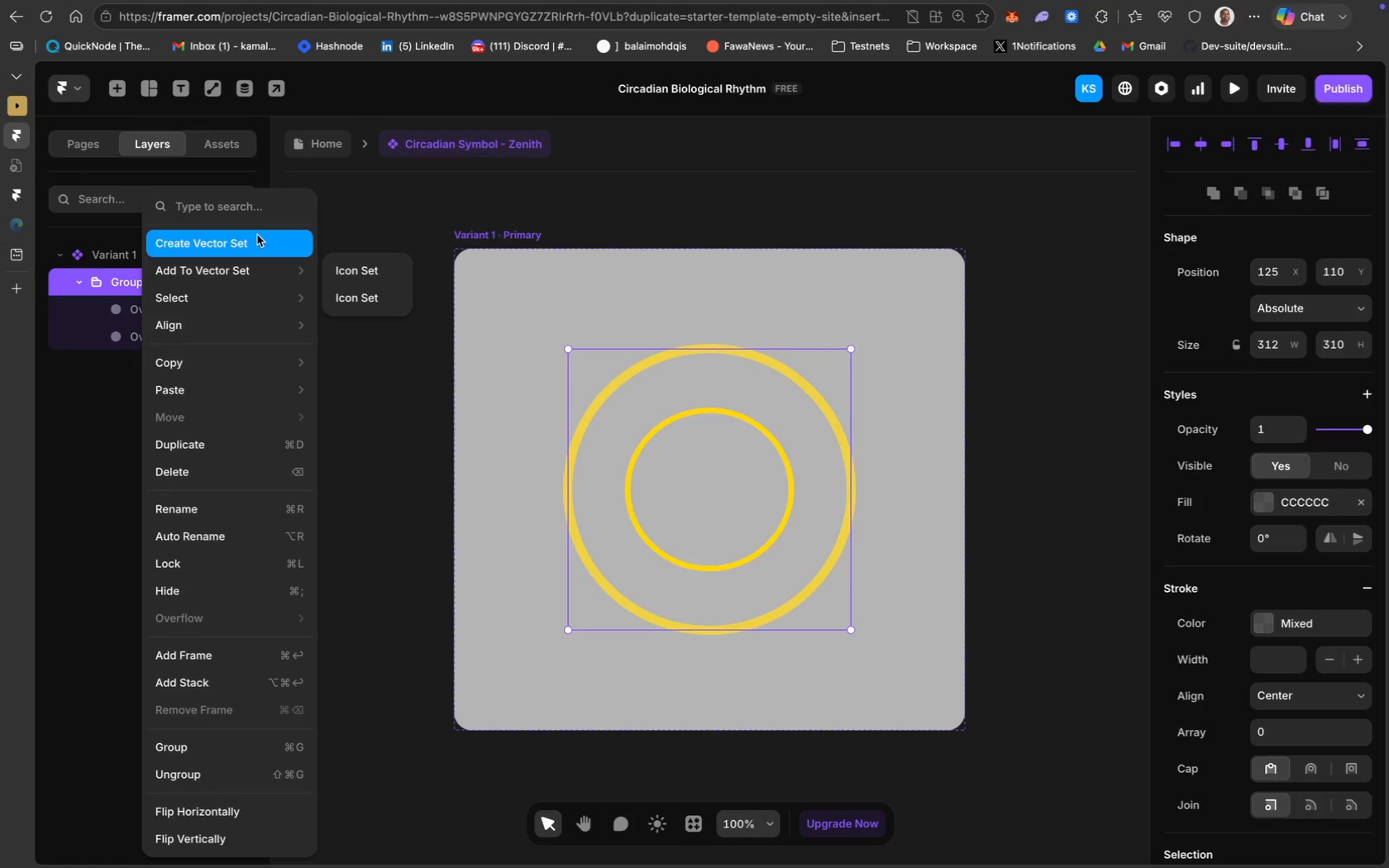 
left_click_drag(start_coordinate=[638, 234], to_coordinate=[641, 224])
 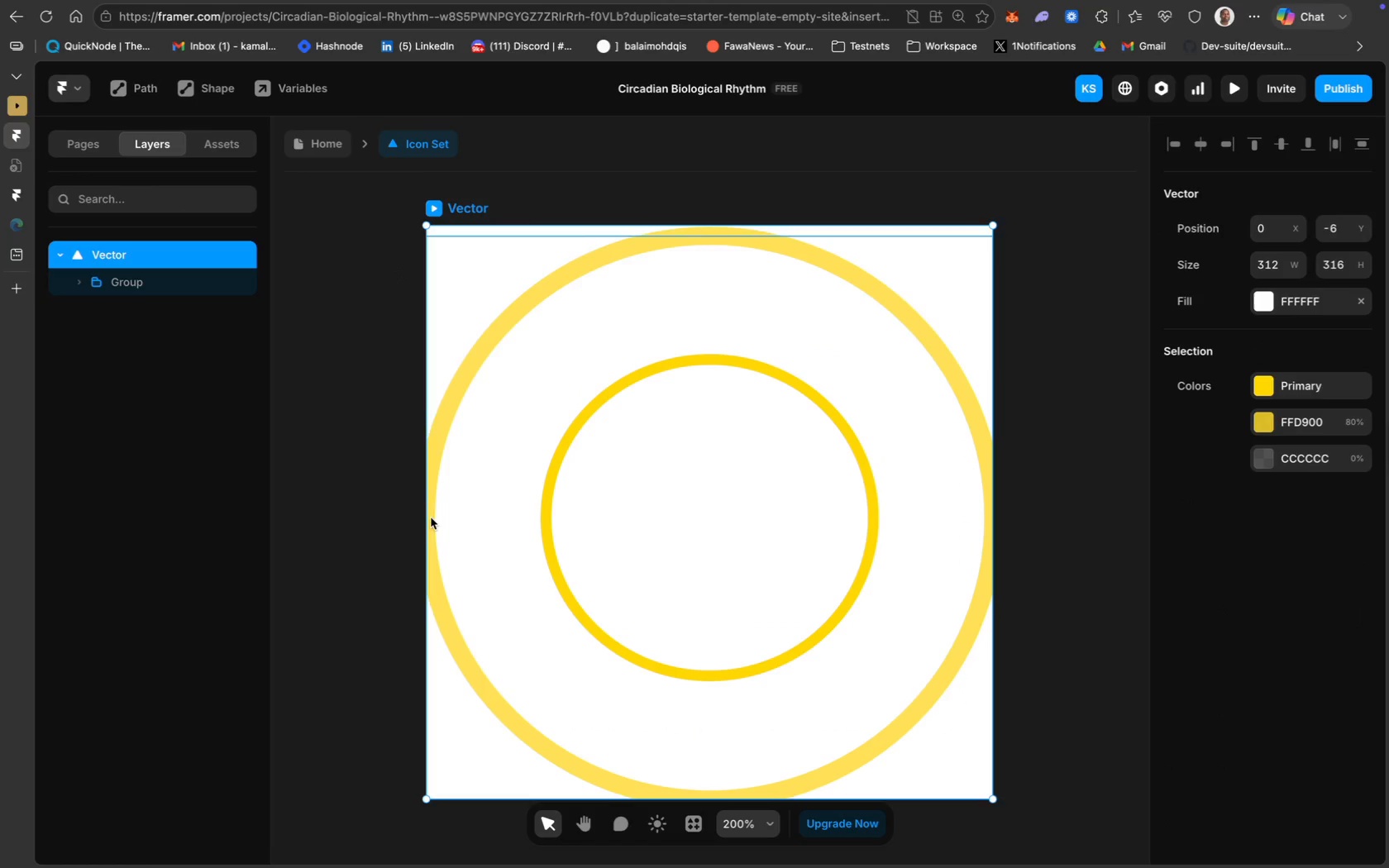 
left_click_drag(start_coordinate=[427, 517], to_coordinate=[399, 517])
 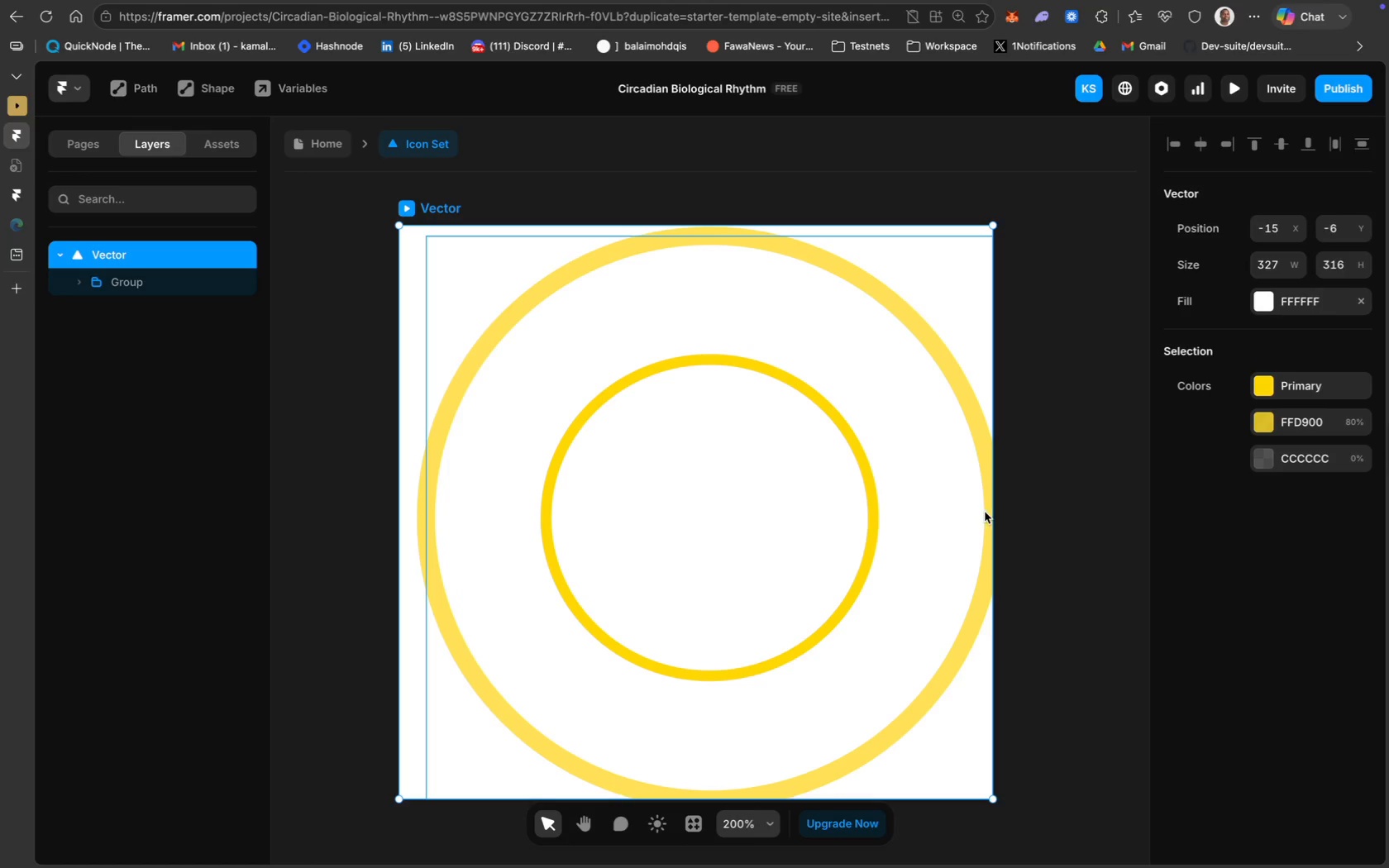 
left_click_drag(start_coordinate=[990, 514], to_coordinate=[1015, 514])
 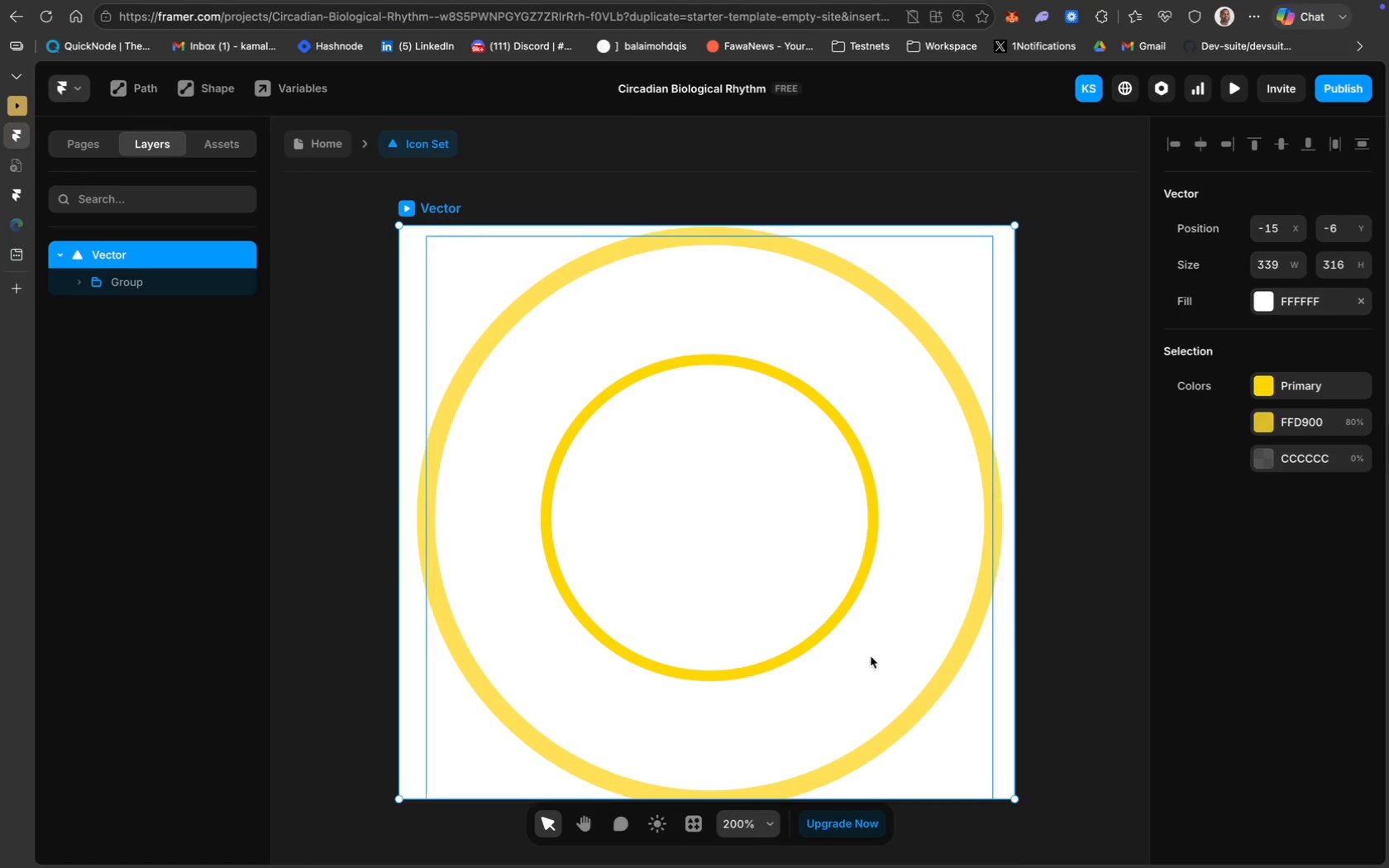 
scroll: coordinate [852, 681], scroll_direction: down, amount: 9.0
 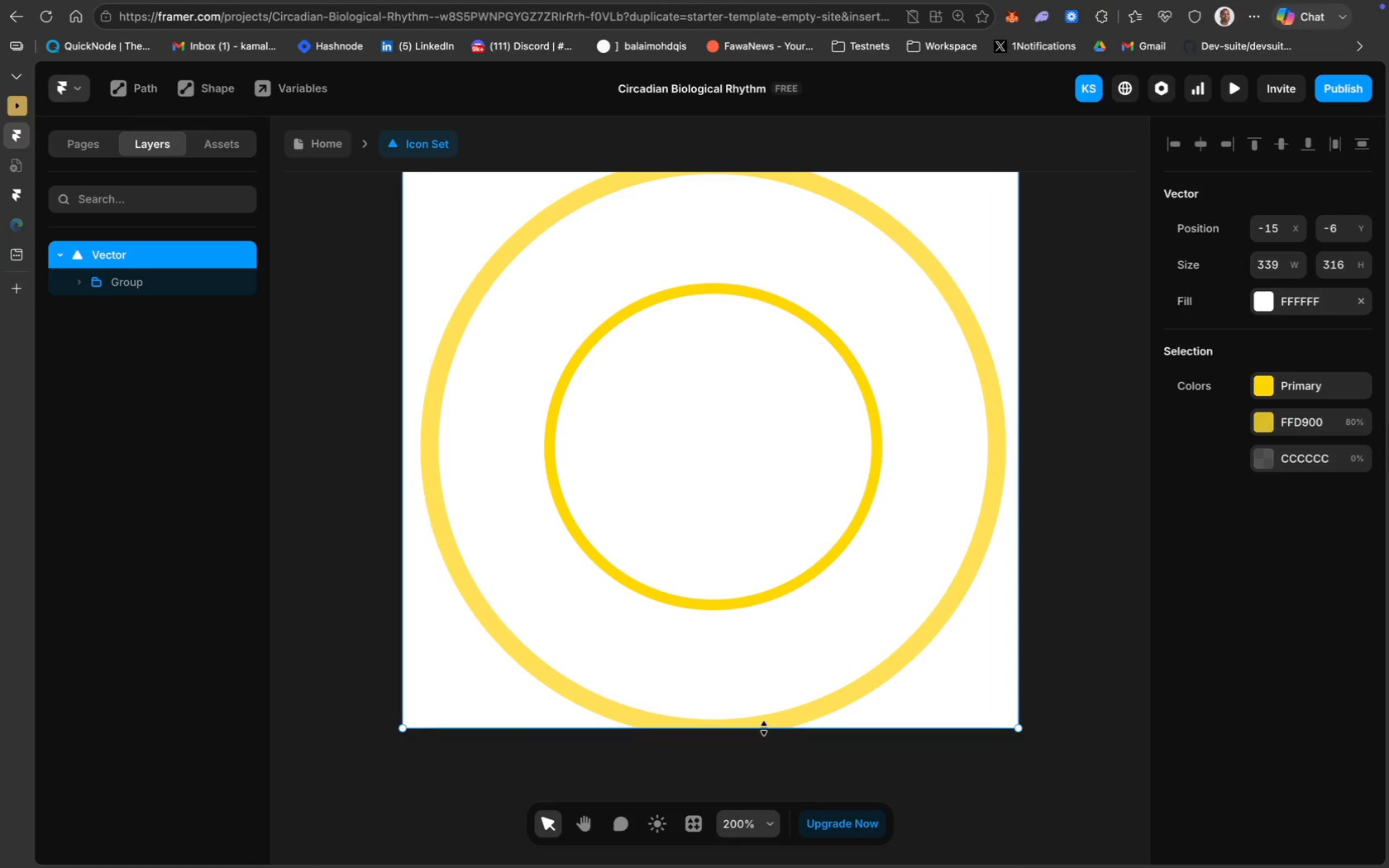 
left_click_drag(start_coordinate=[764, 727], to_coordinate=[767, 752])
 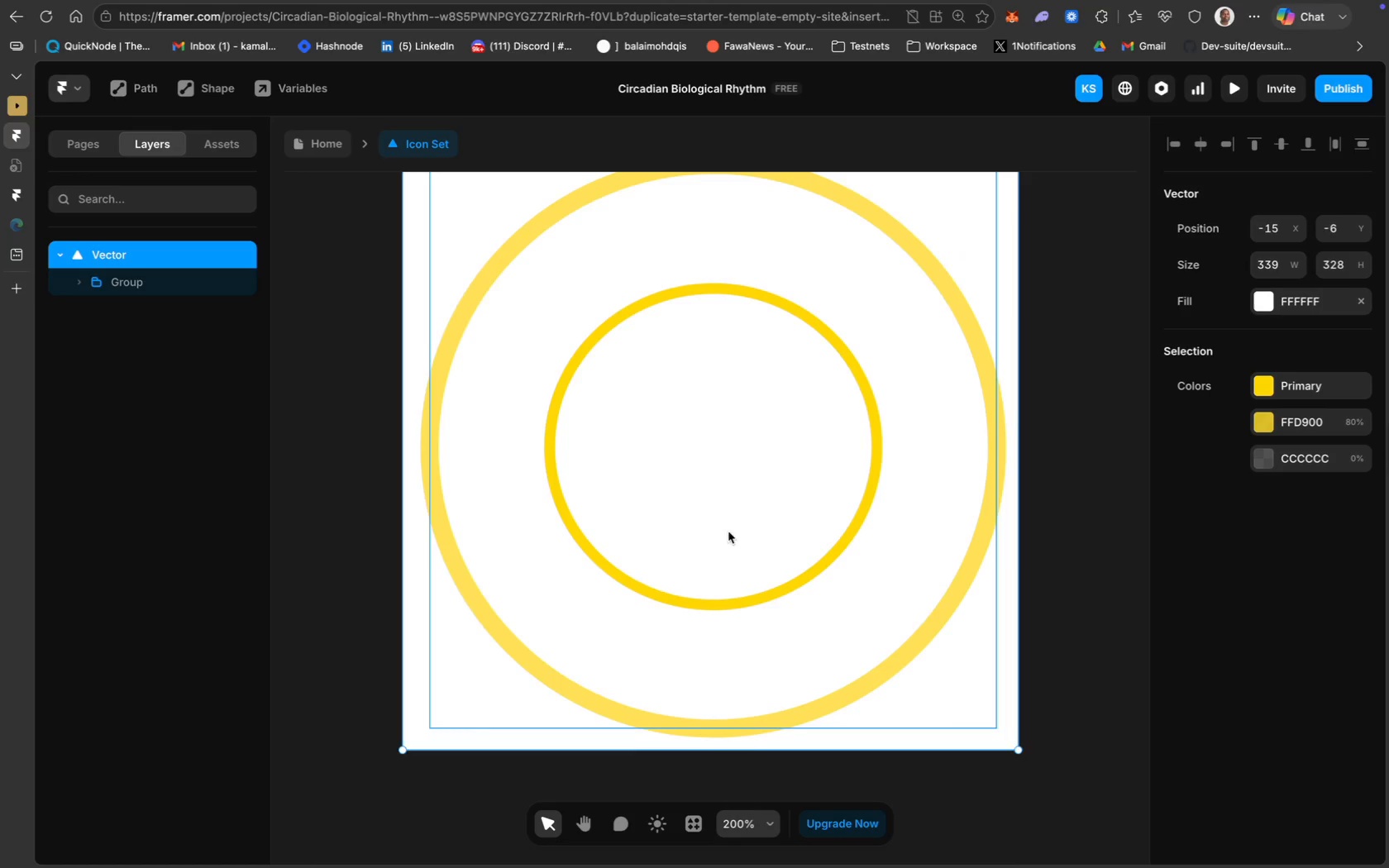 
scroll: coordinate [718, 471], scroll_direction: up, amount: 16.0
 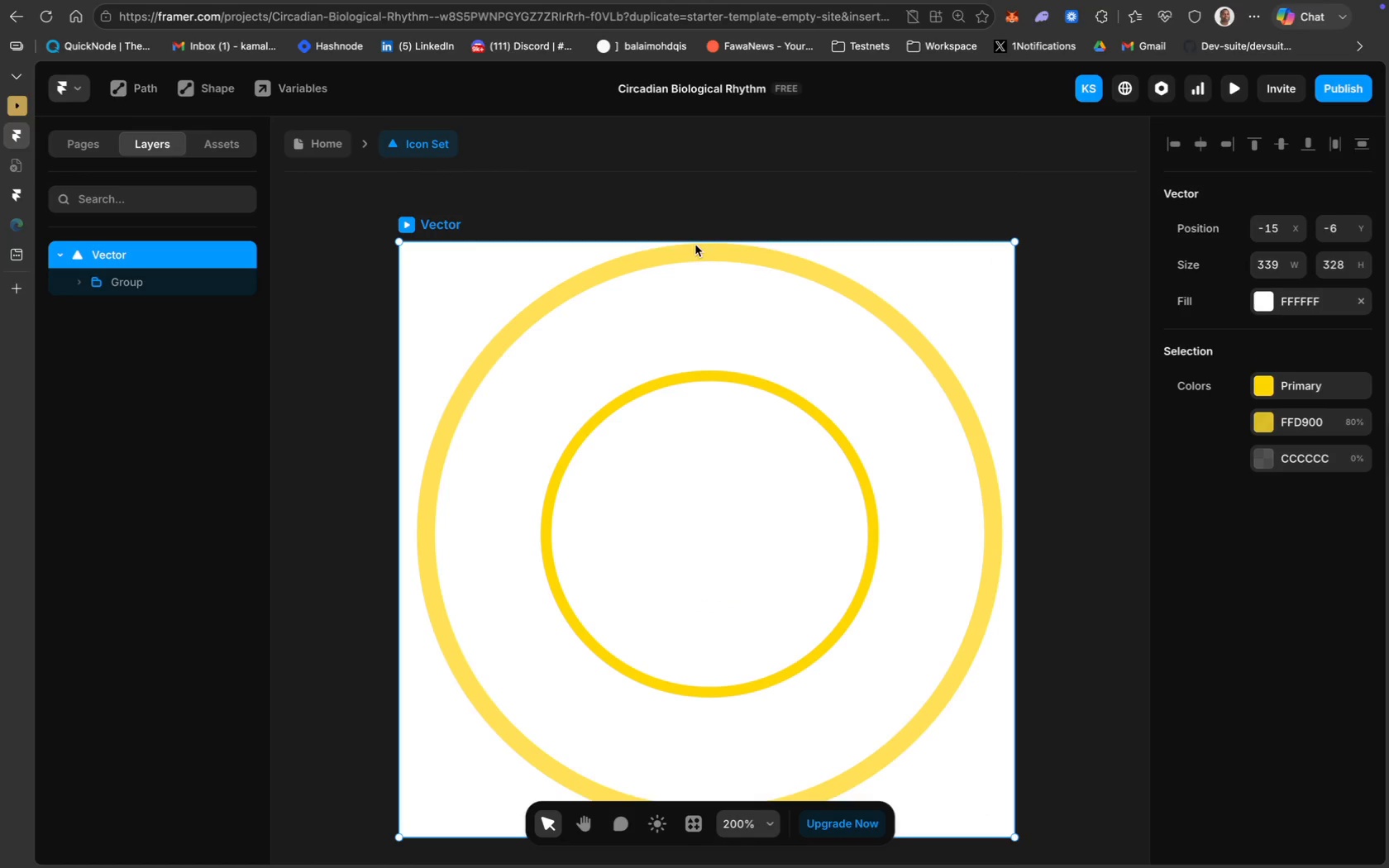 
left_click_drag(start_coordinate=[695, 238], to_coordinate=[695, 231])
 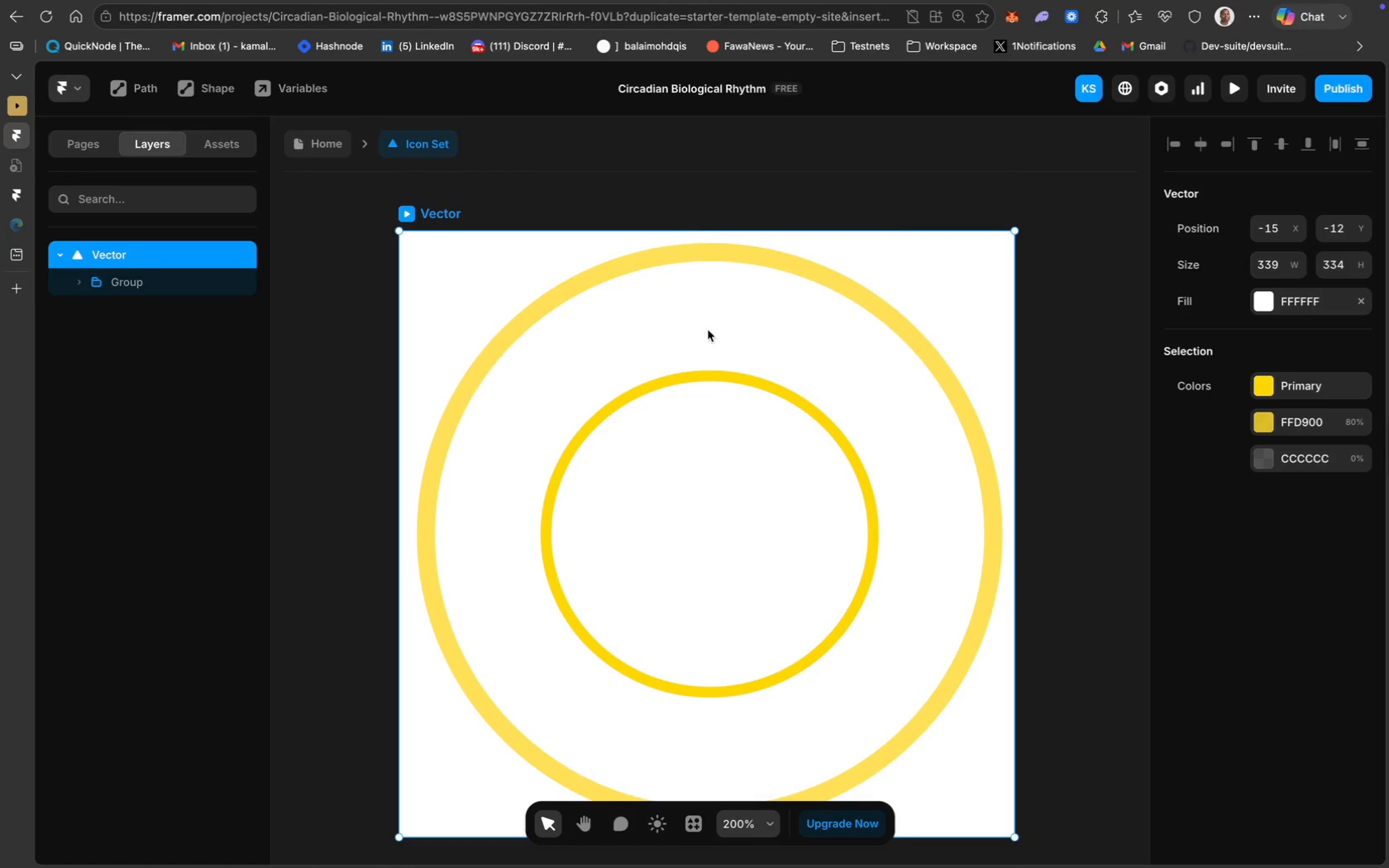 
scroll: coordinate [722, 410], scroll_direction: down, amount: 9.0
 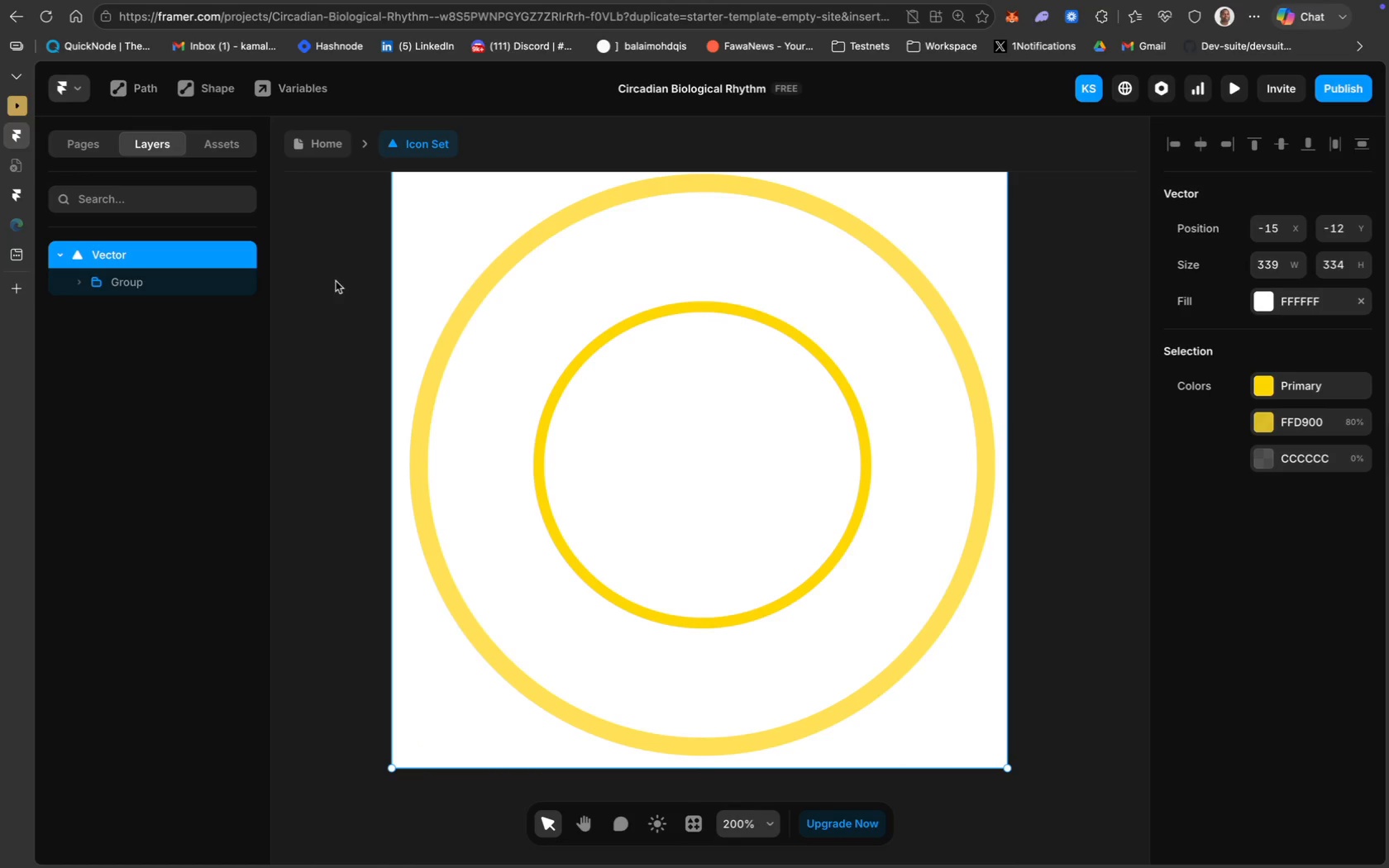 
left_click([319, 146])
 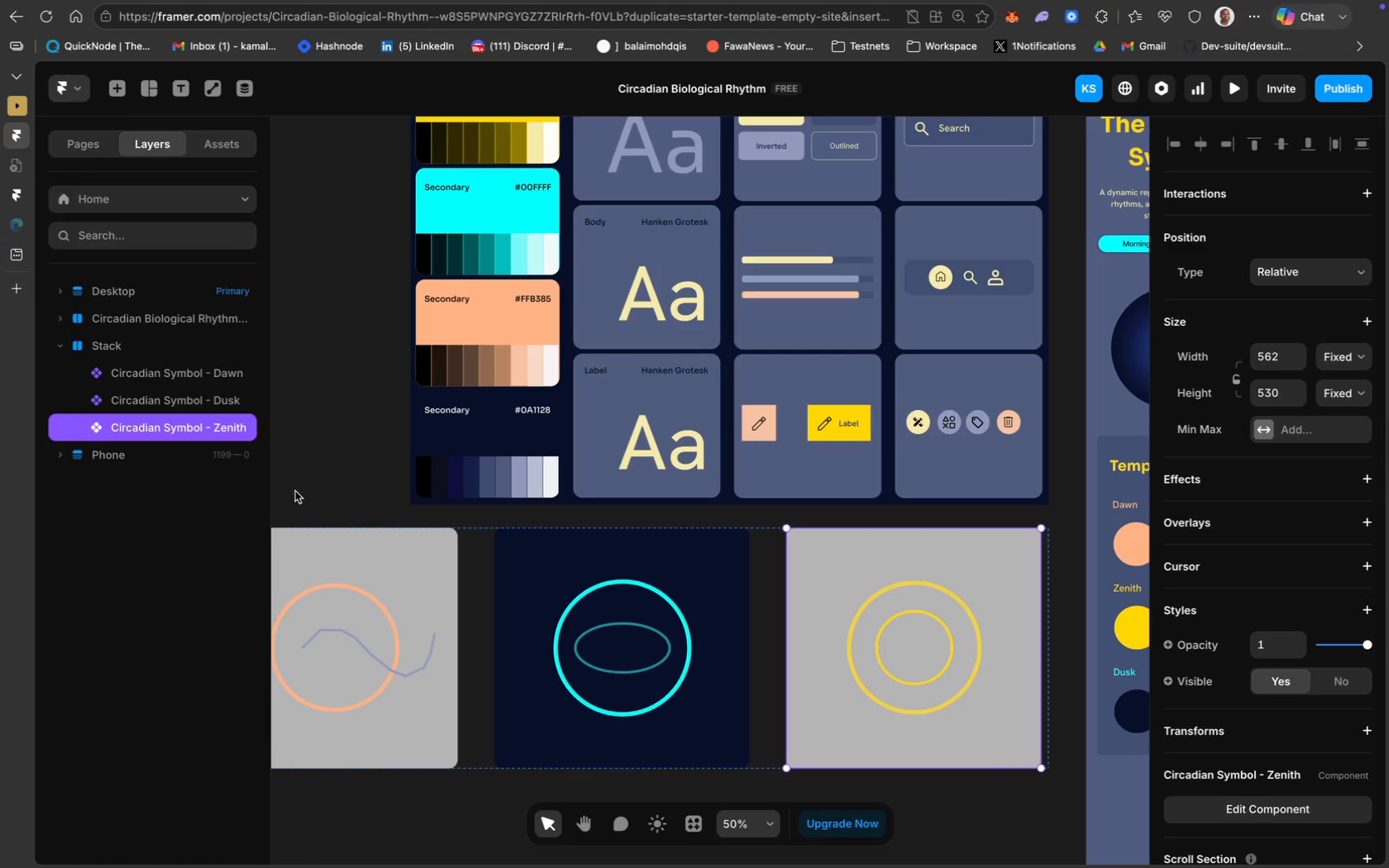 
scroll: coordinate [1211, 675], scroll_direction: down, amount: 57.0
 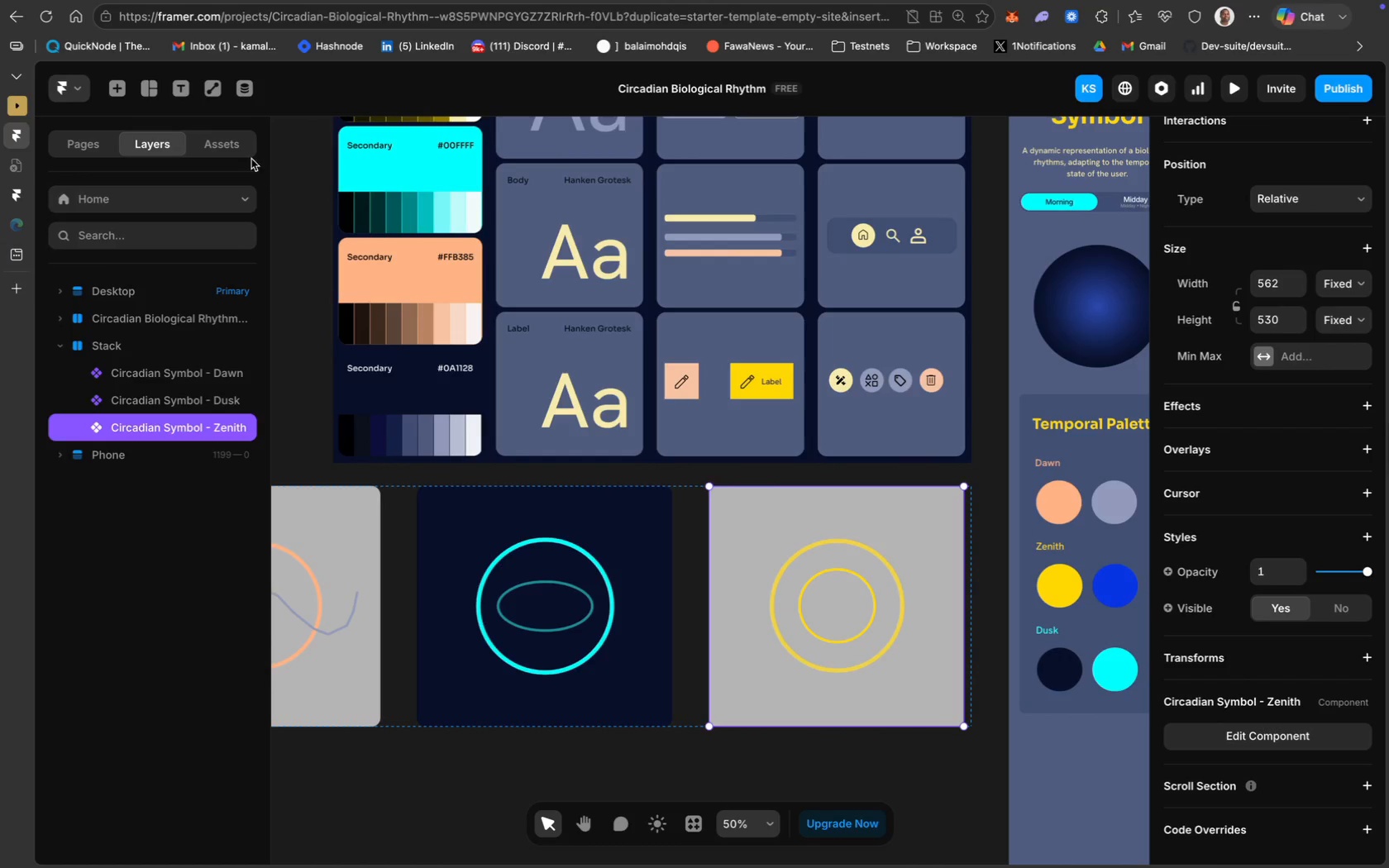 
left_click([232, 150])
 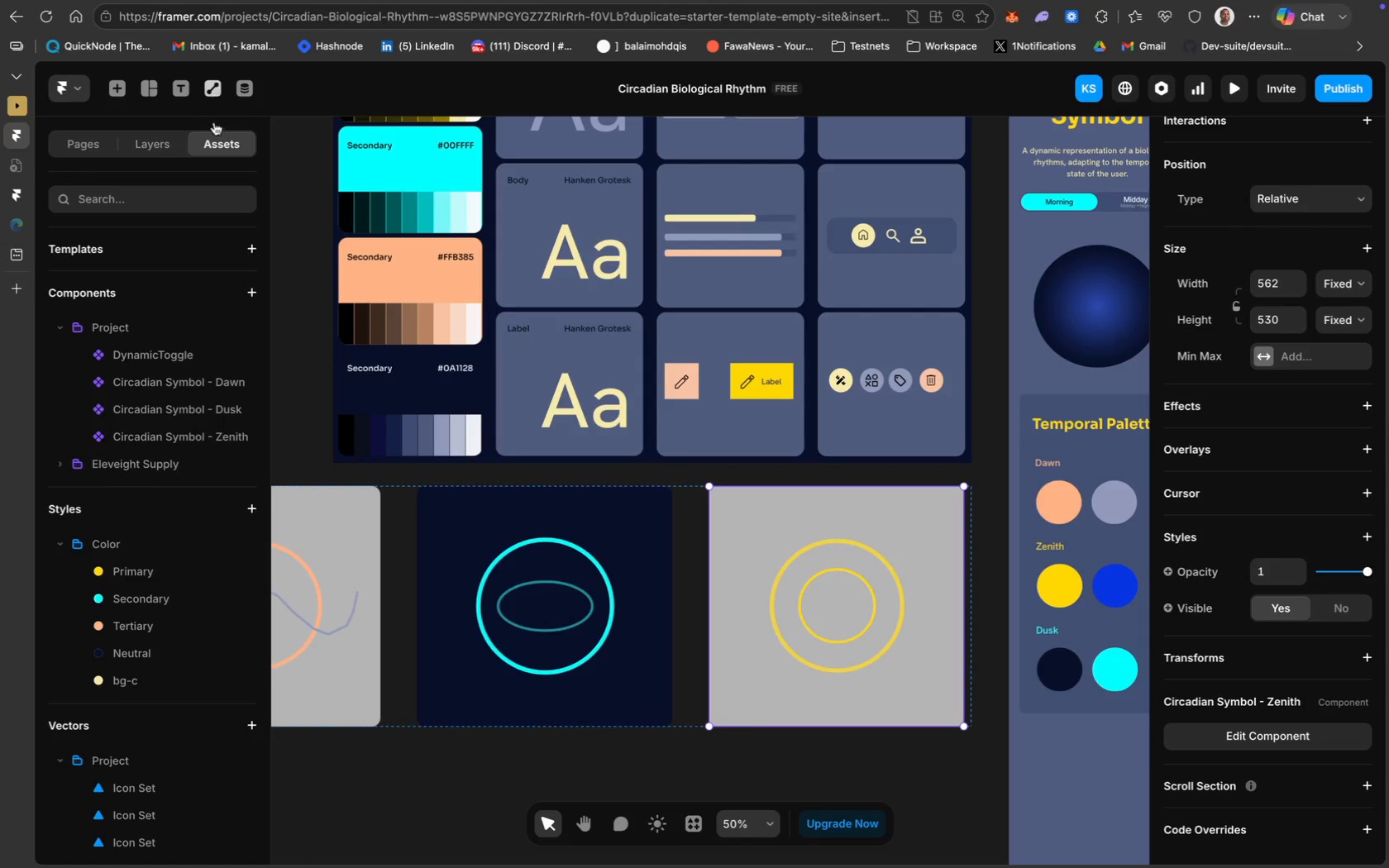 
scroll: coordinate [222, 658], scroll_direction: down, amount: 25.0
 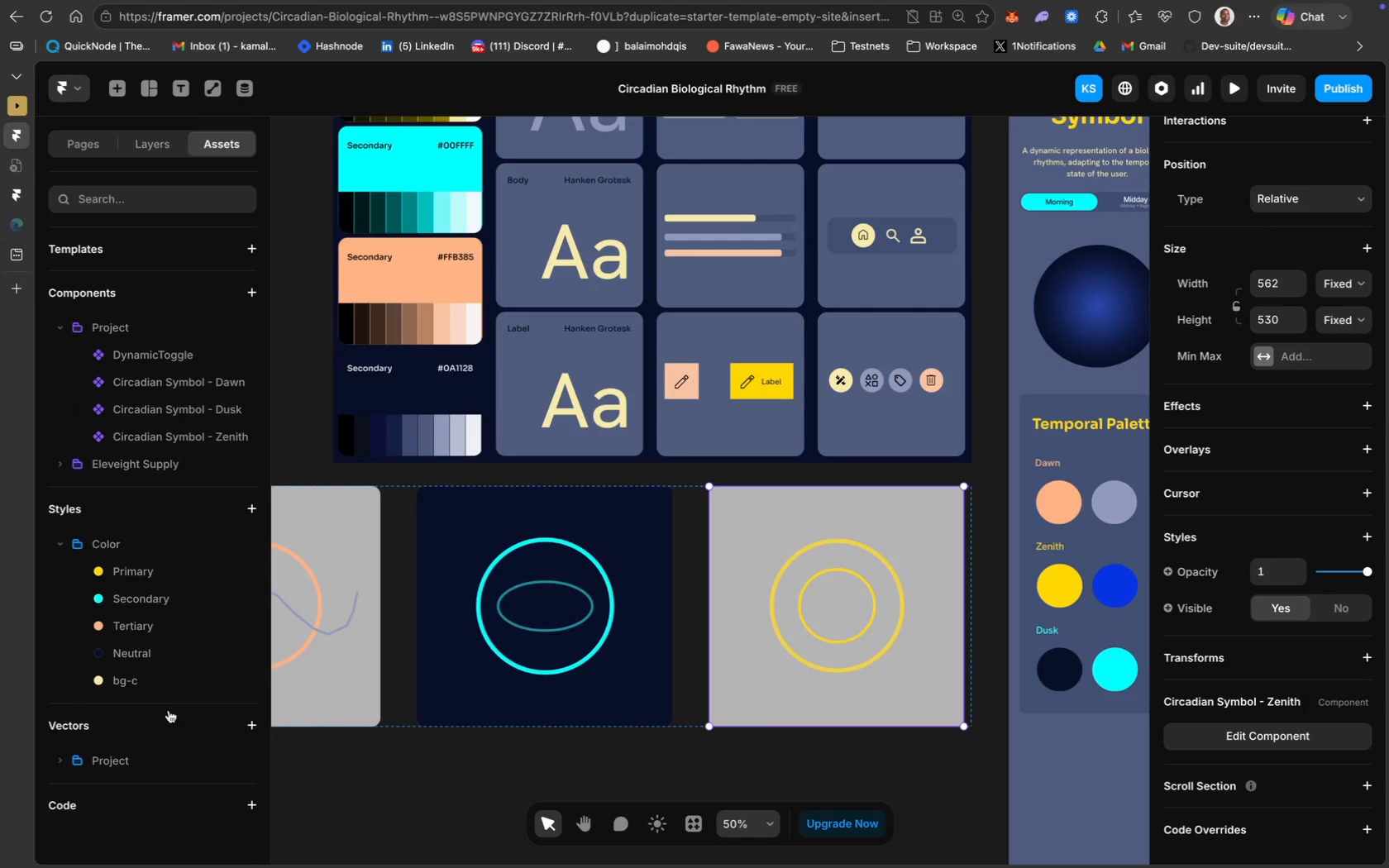 
left_click([237, 765])
 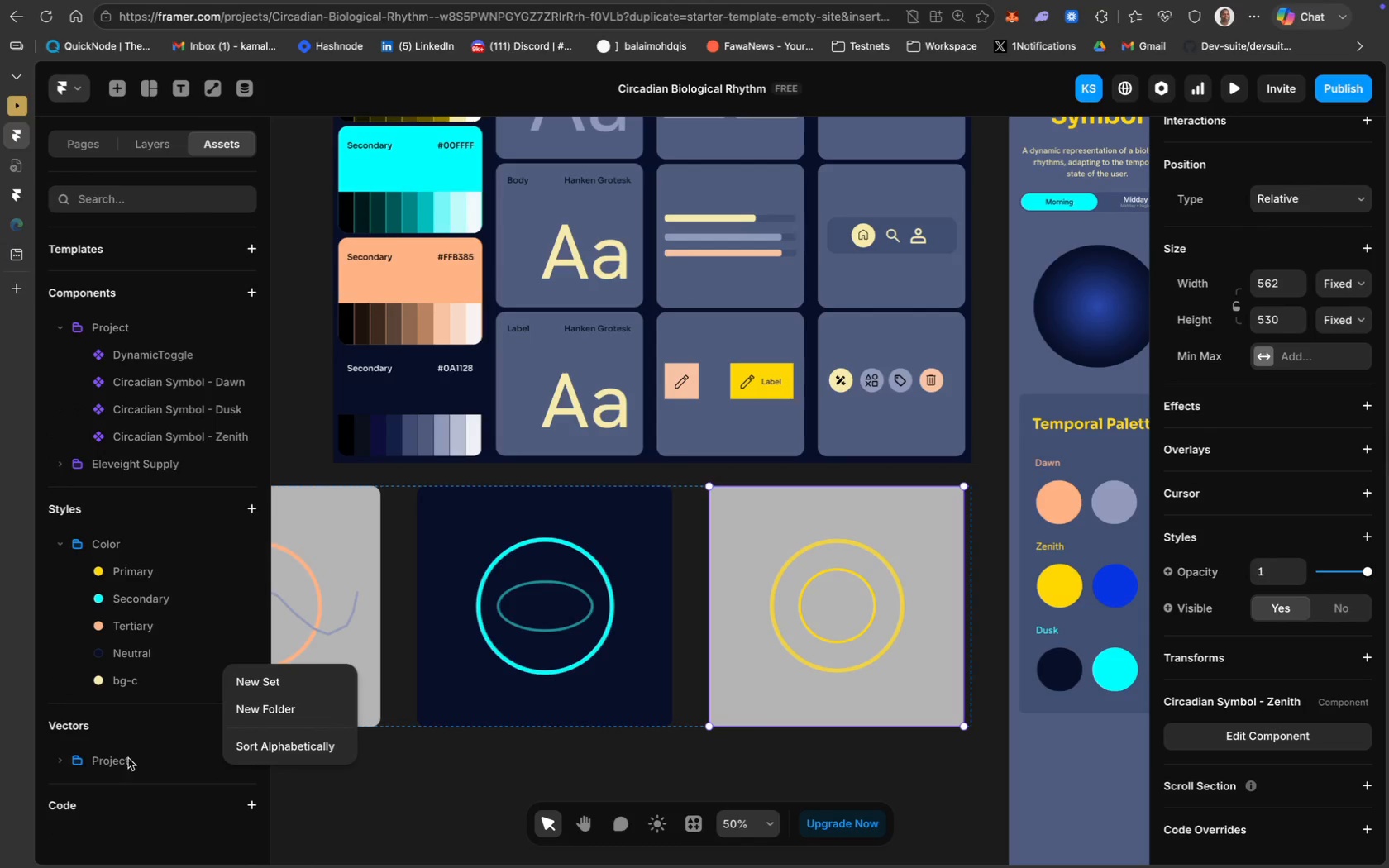 
left_click([60, 759])
 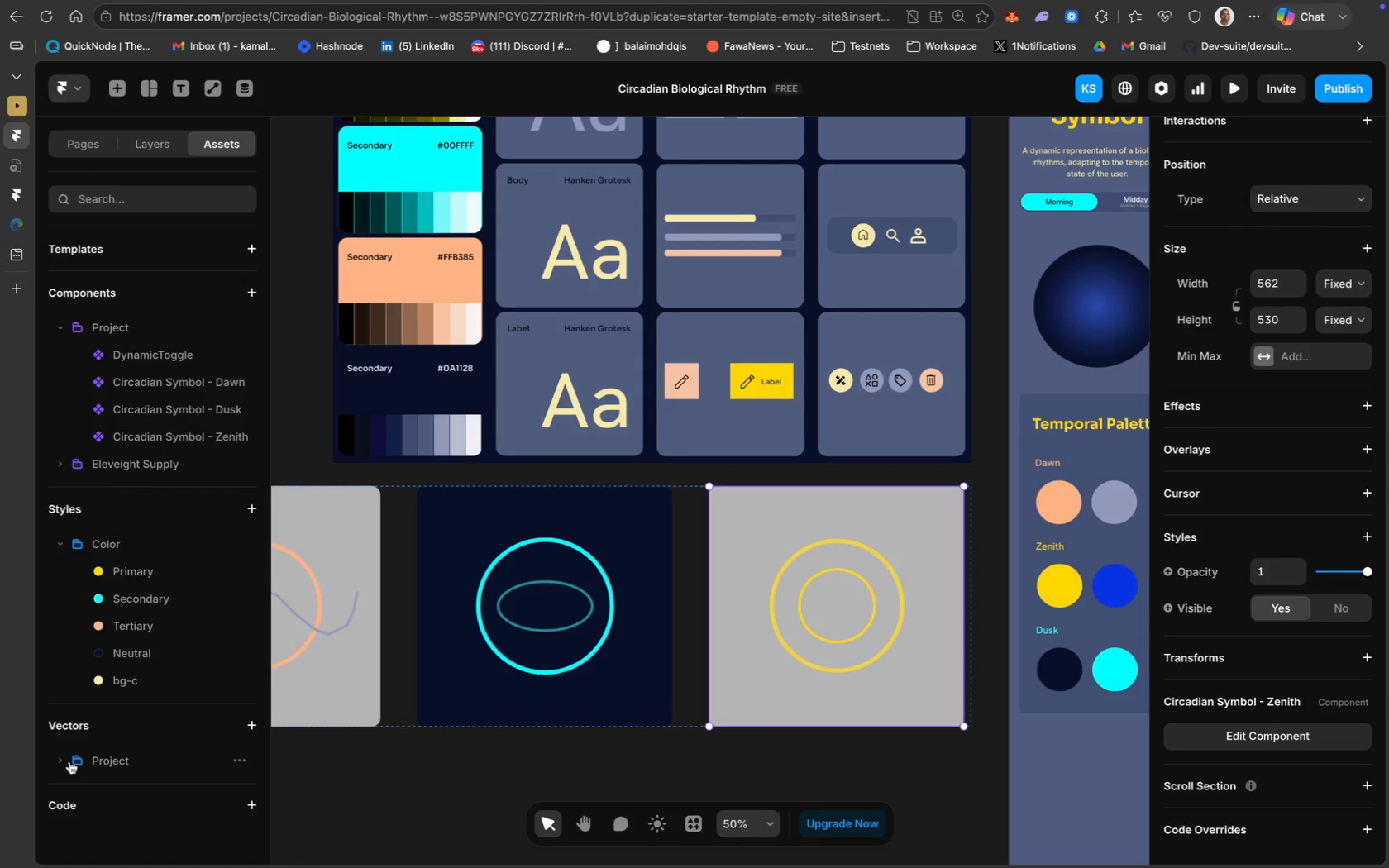 
left_click([67, 761])
 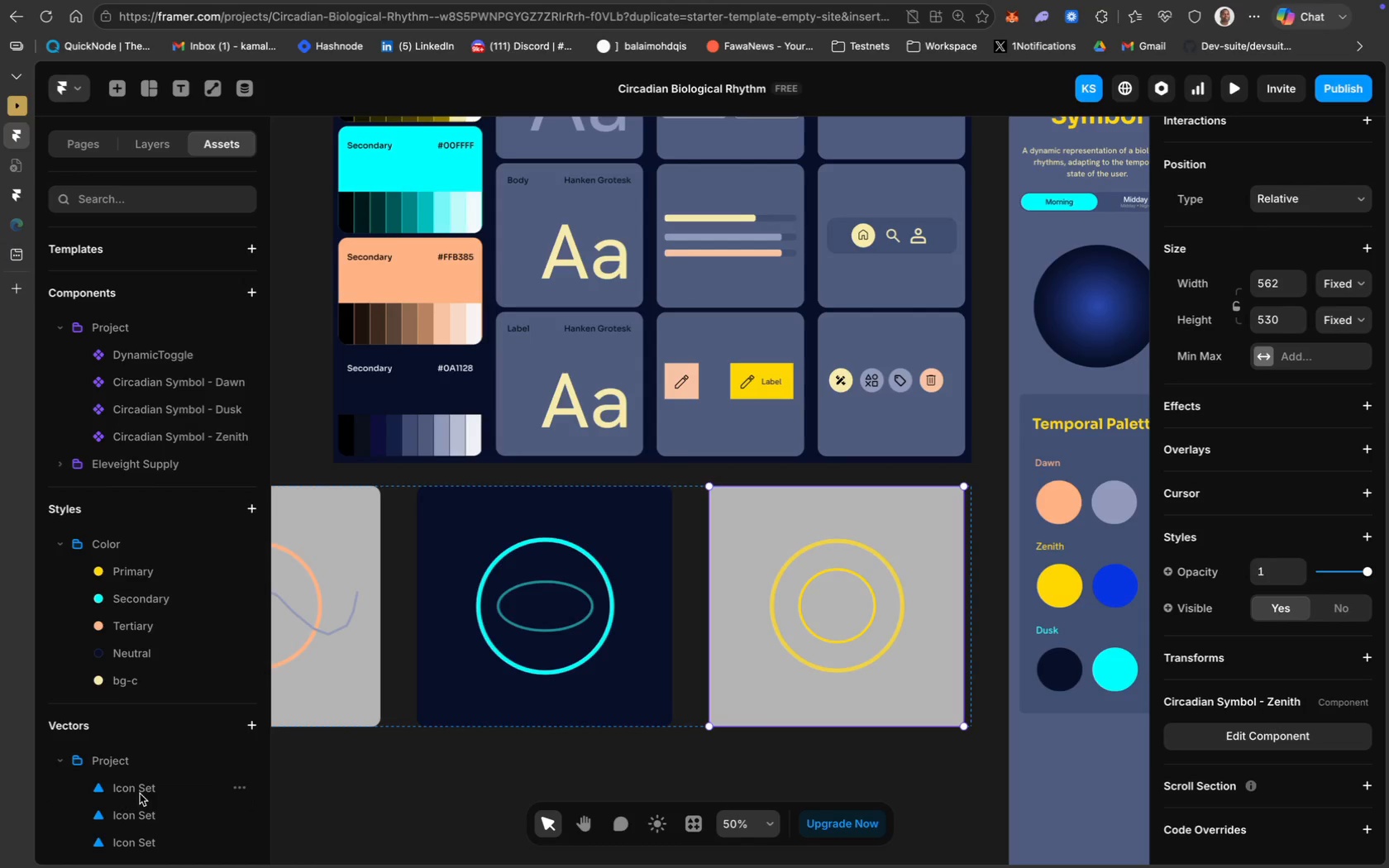 
scroll: coordinate [149, 812], scroll_direction: down, amount: 8.0
 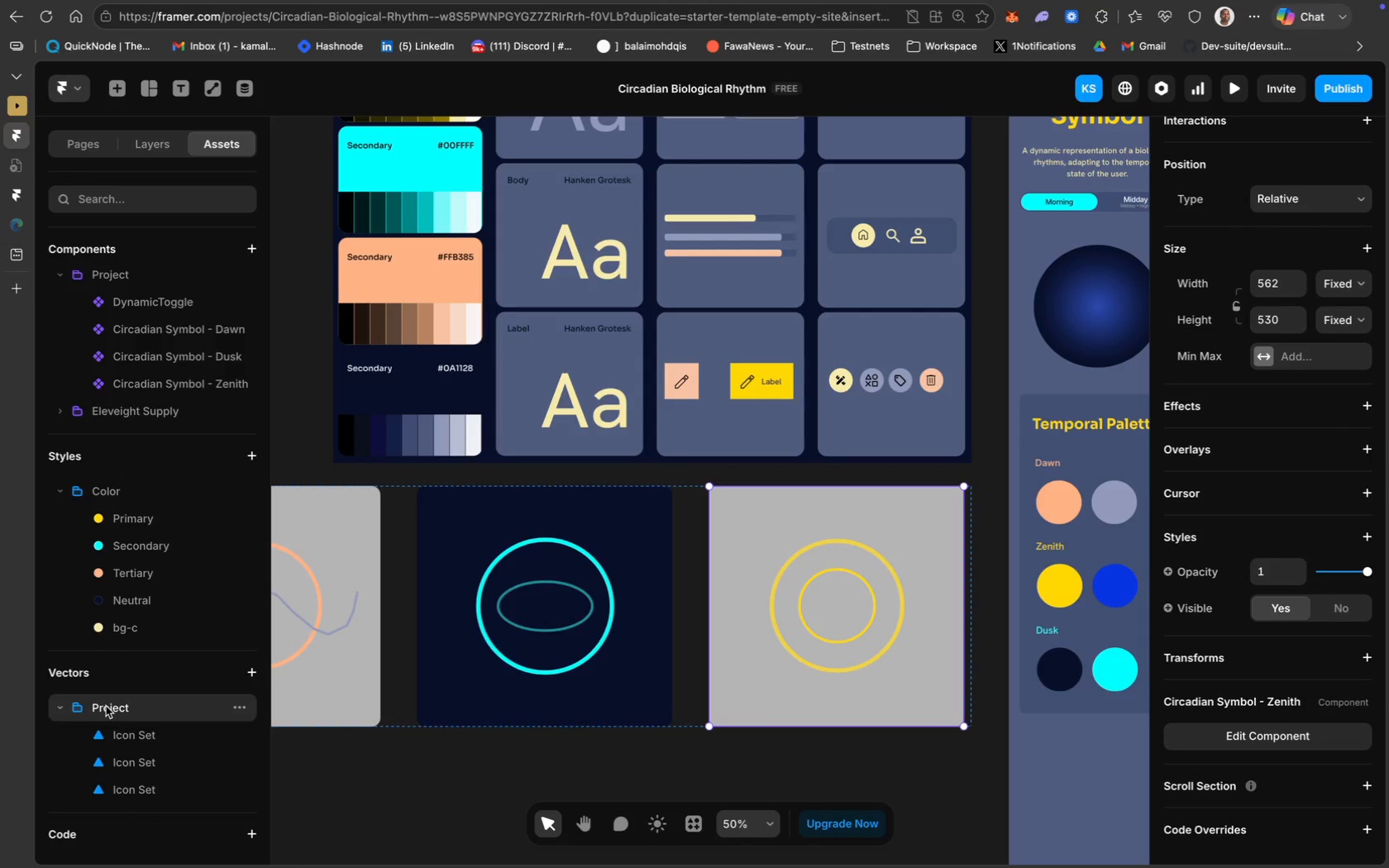 
left_click([57, 707])
 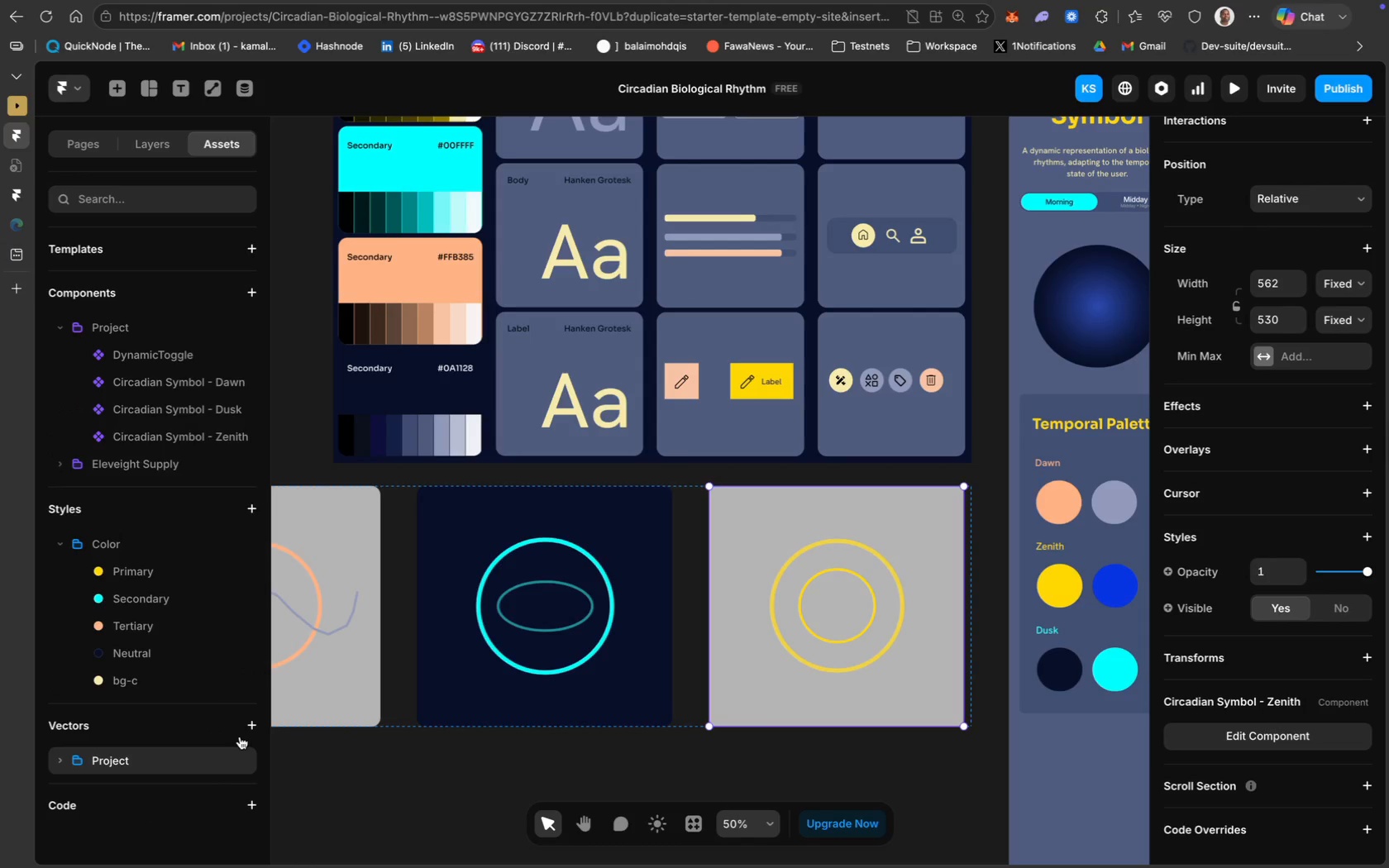 
left_click([244, 756])
 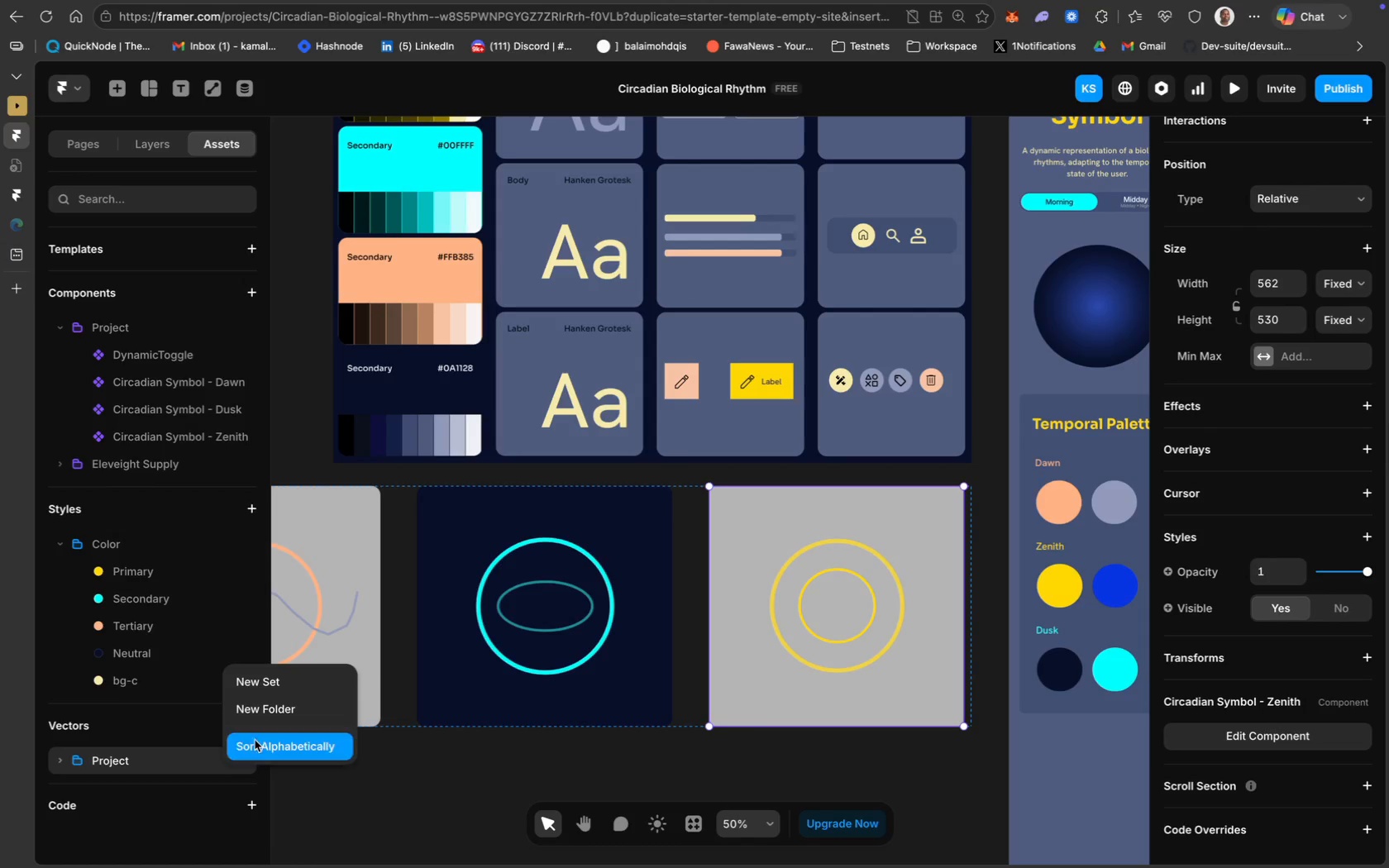 
scroll: coordinate [73, 626], scroll_direction: up, amount: 17.0
 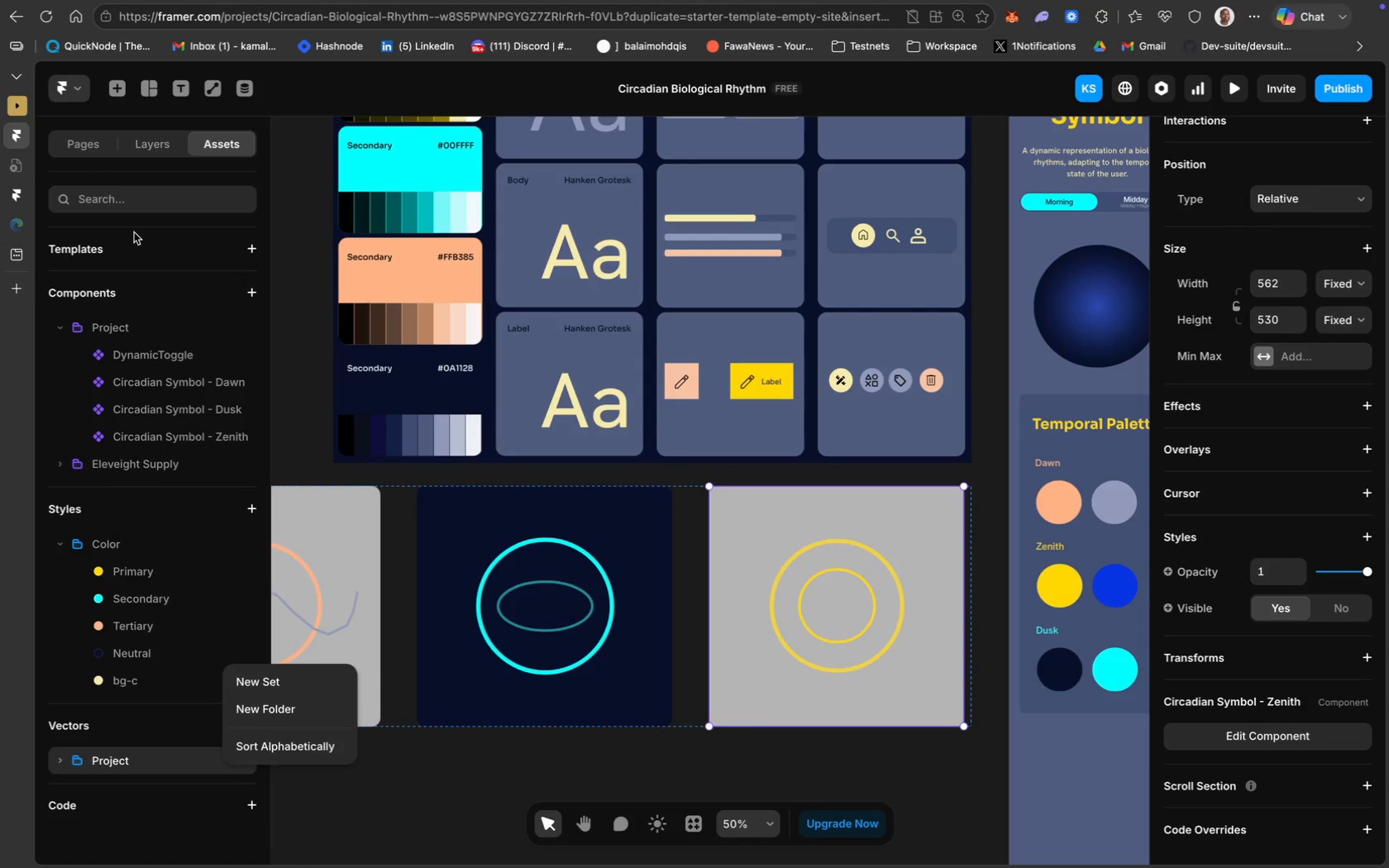 
wait(6.94)
 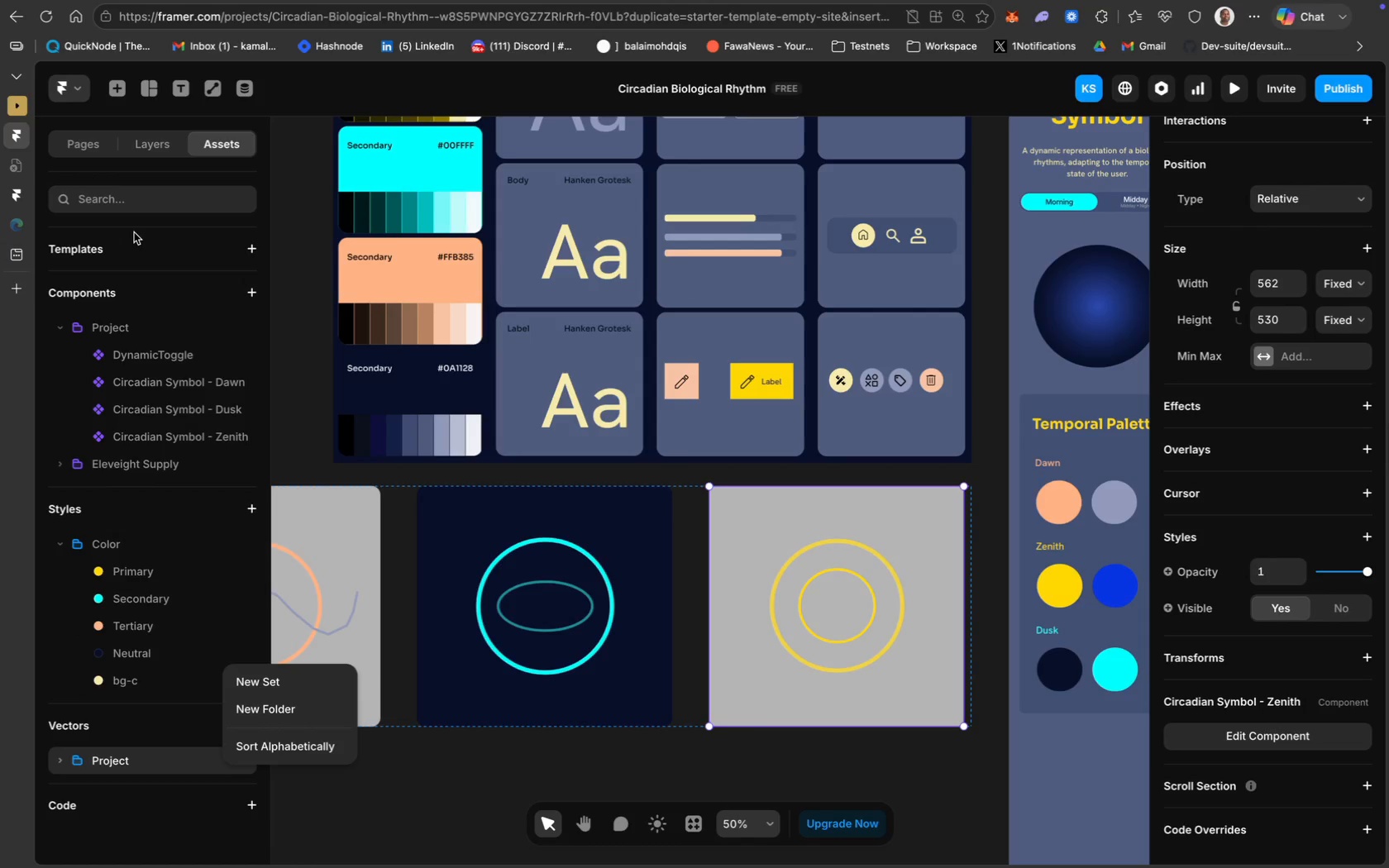 
left_click([270, 713])
 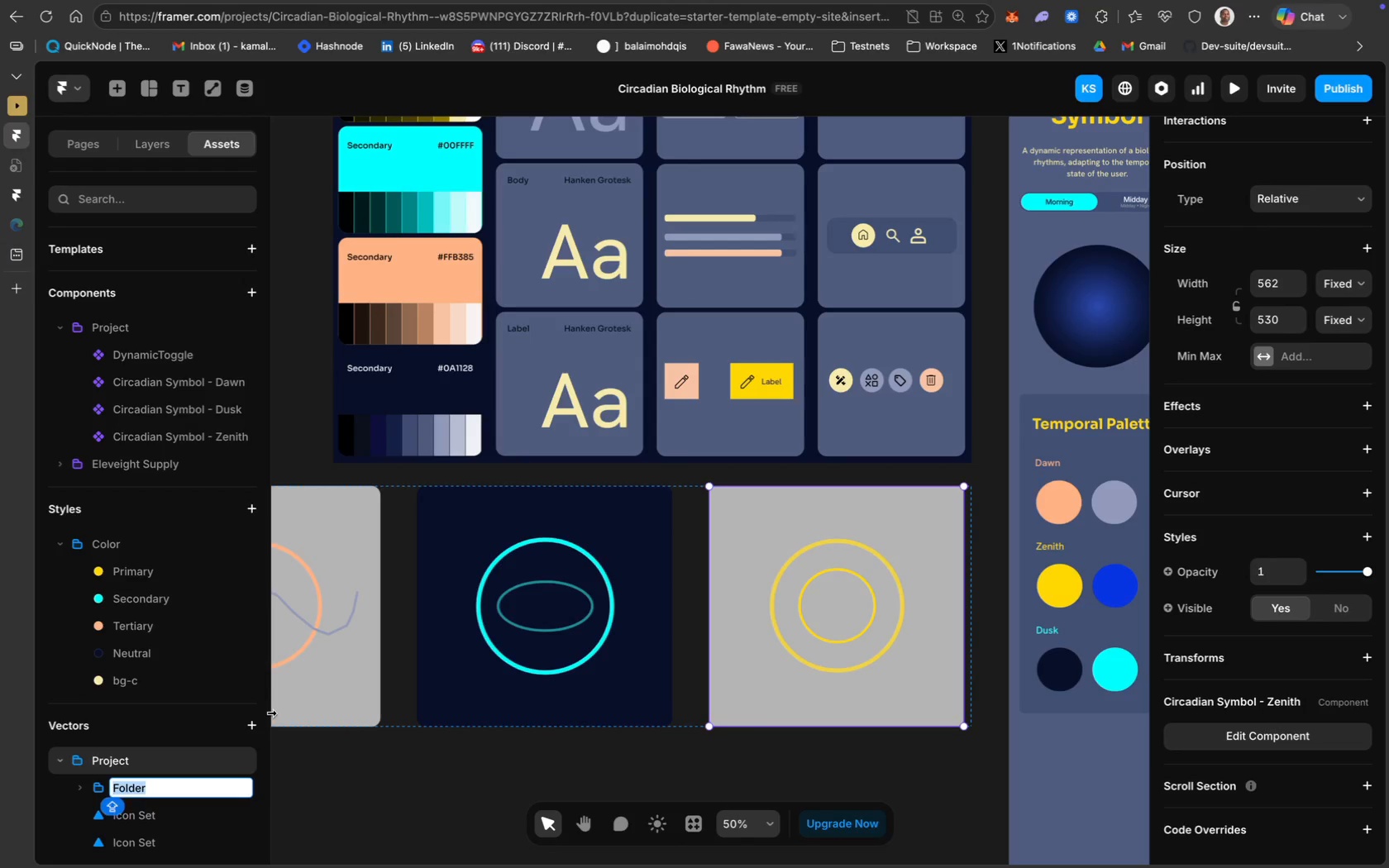 
scroll: coordinate [165, 719], scroll_direction: down, amount: 22.0
 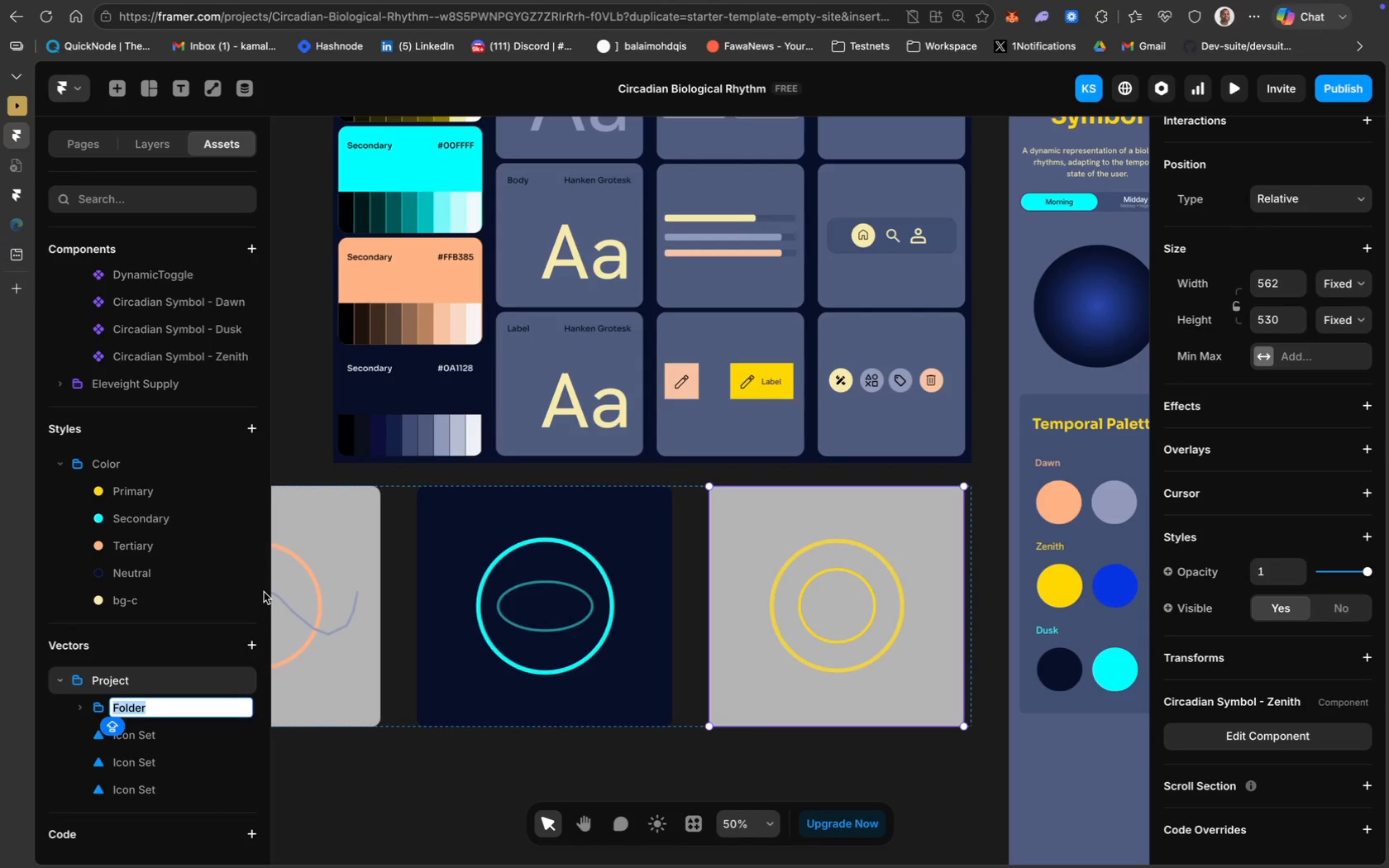 
type(Circadian)
 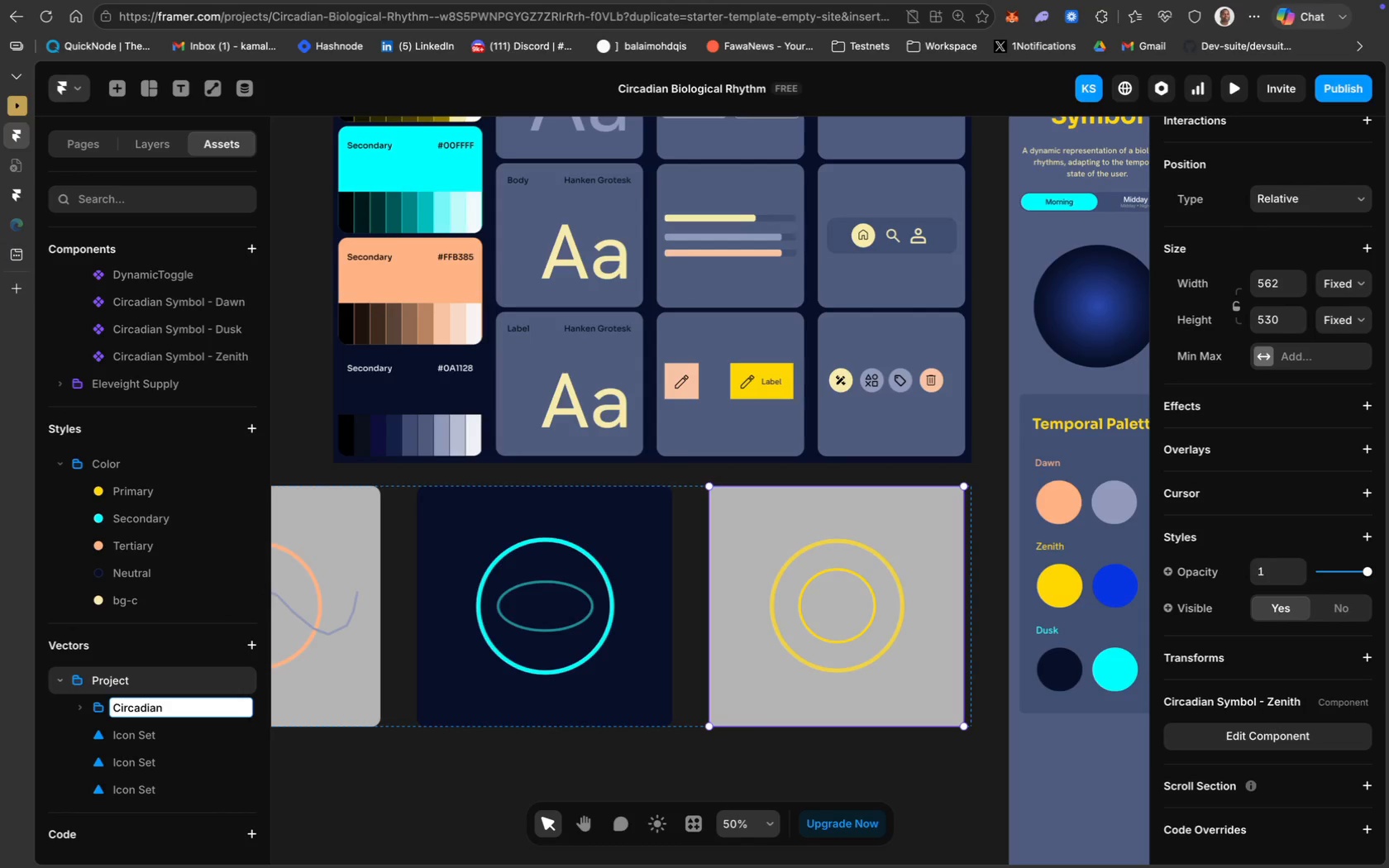 
key(Enter)
 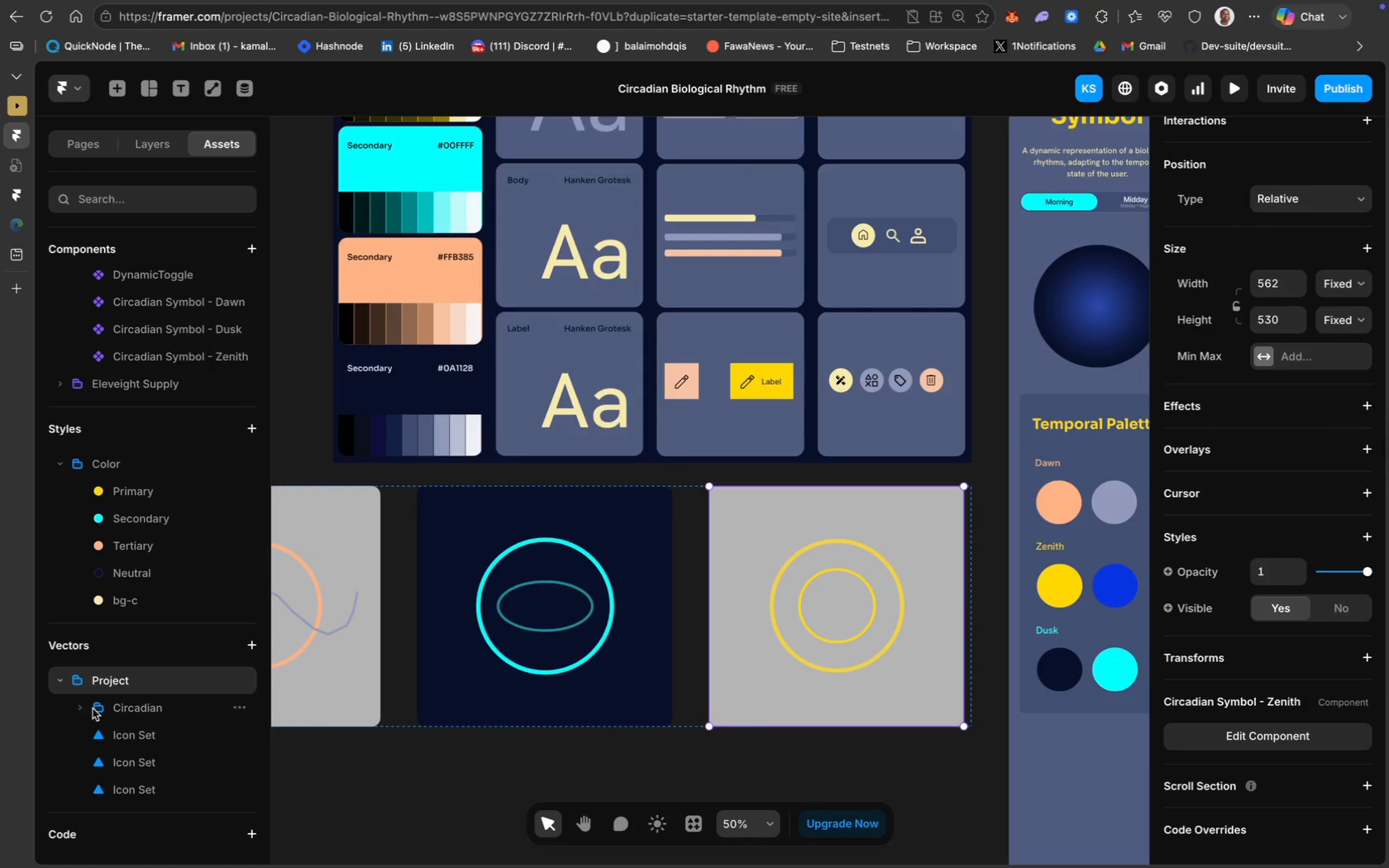 
left_click([240, 709])
 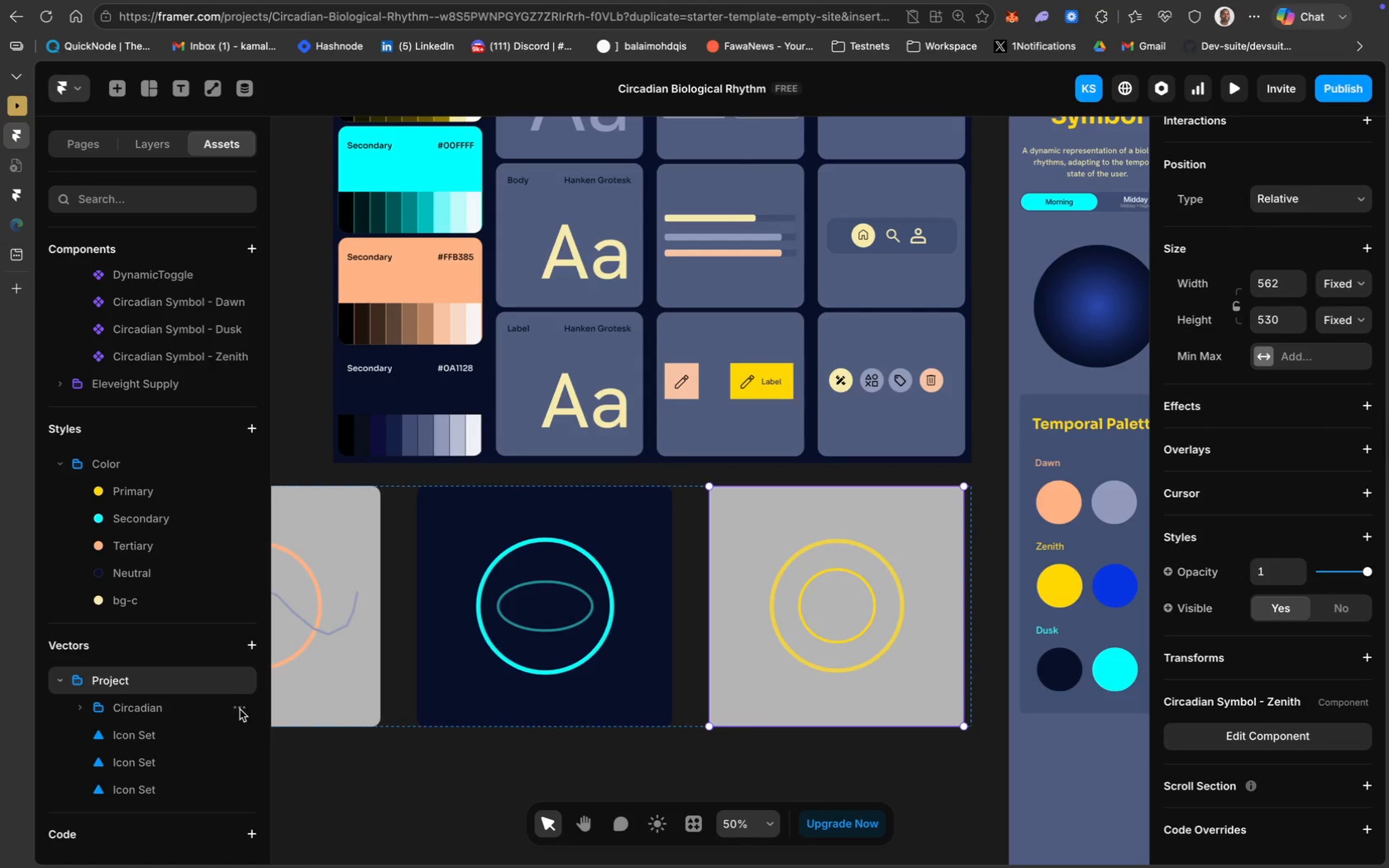 
mouse_move([254, 707])
 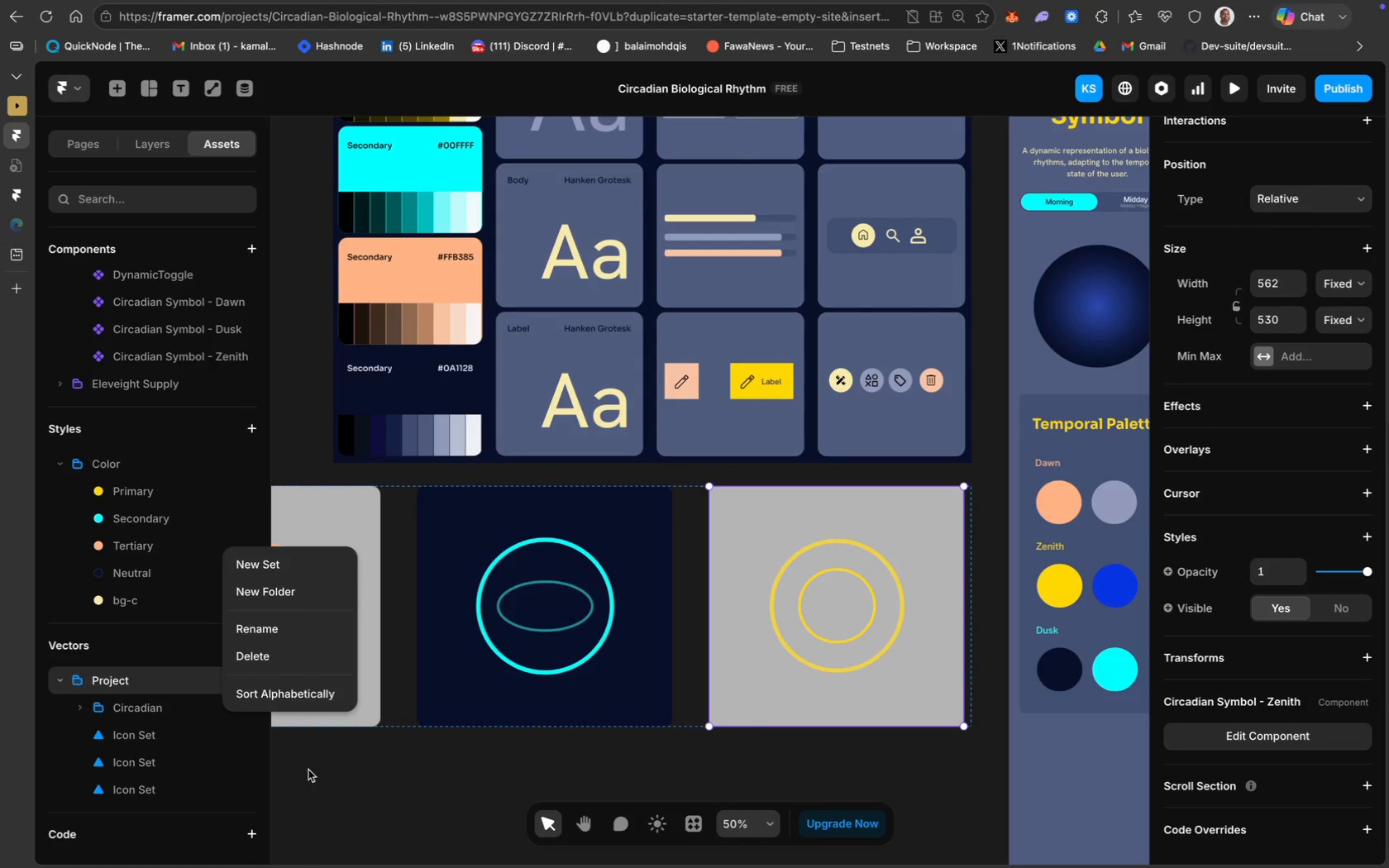 
left_click([308, 769])
 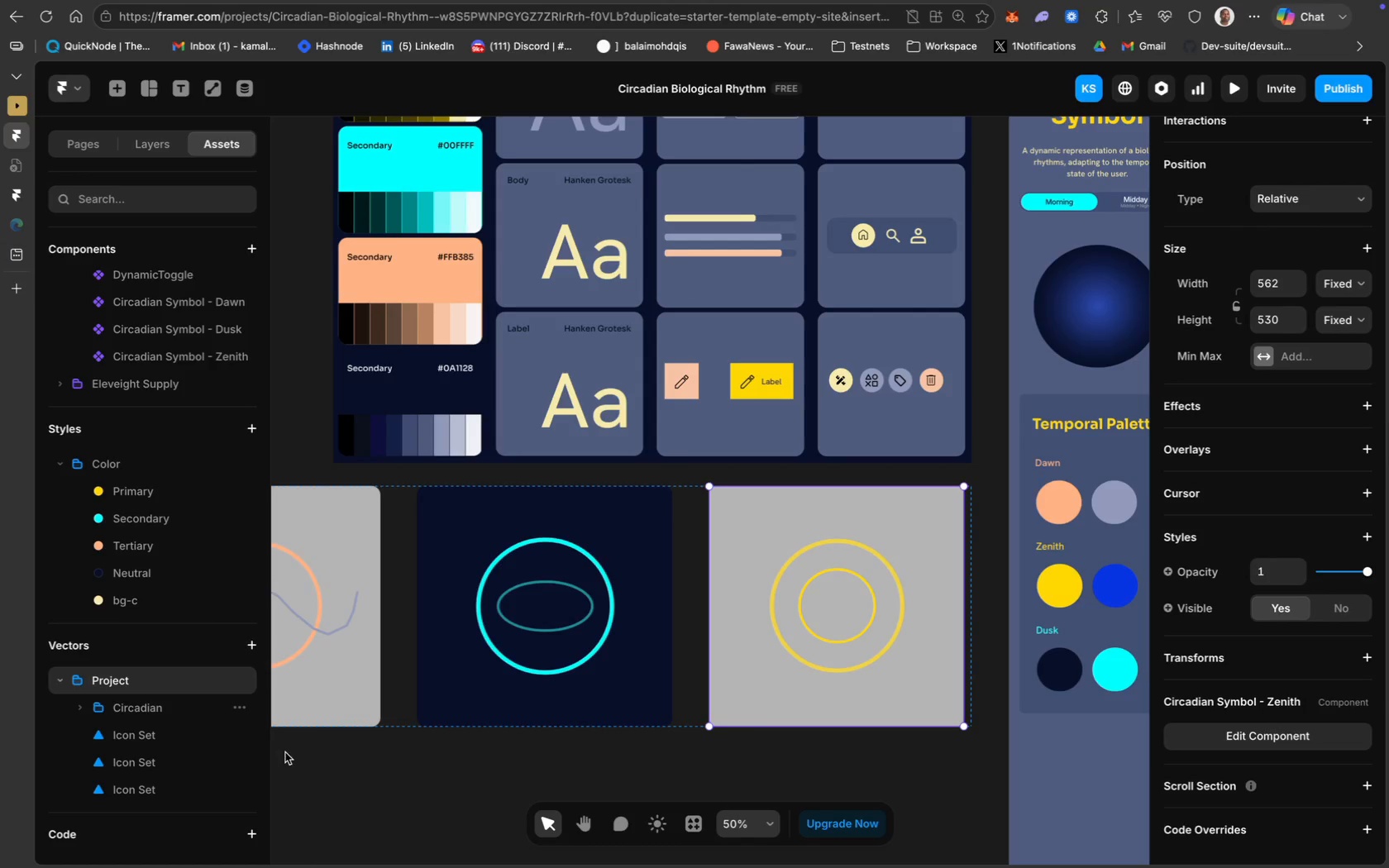 
scroll: coordinate [398, 183], scroll_direction: up, amount: 39.0
 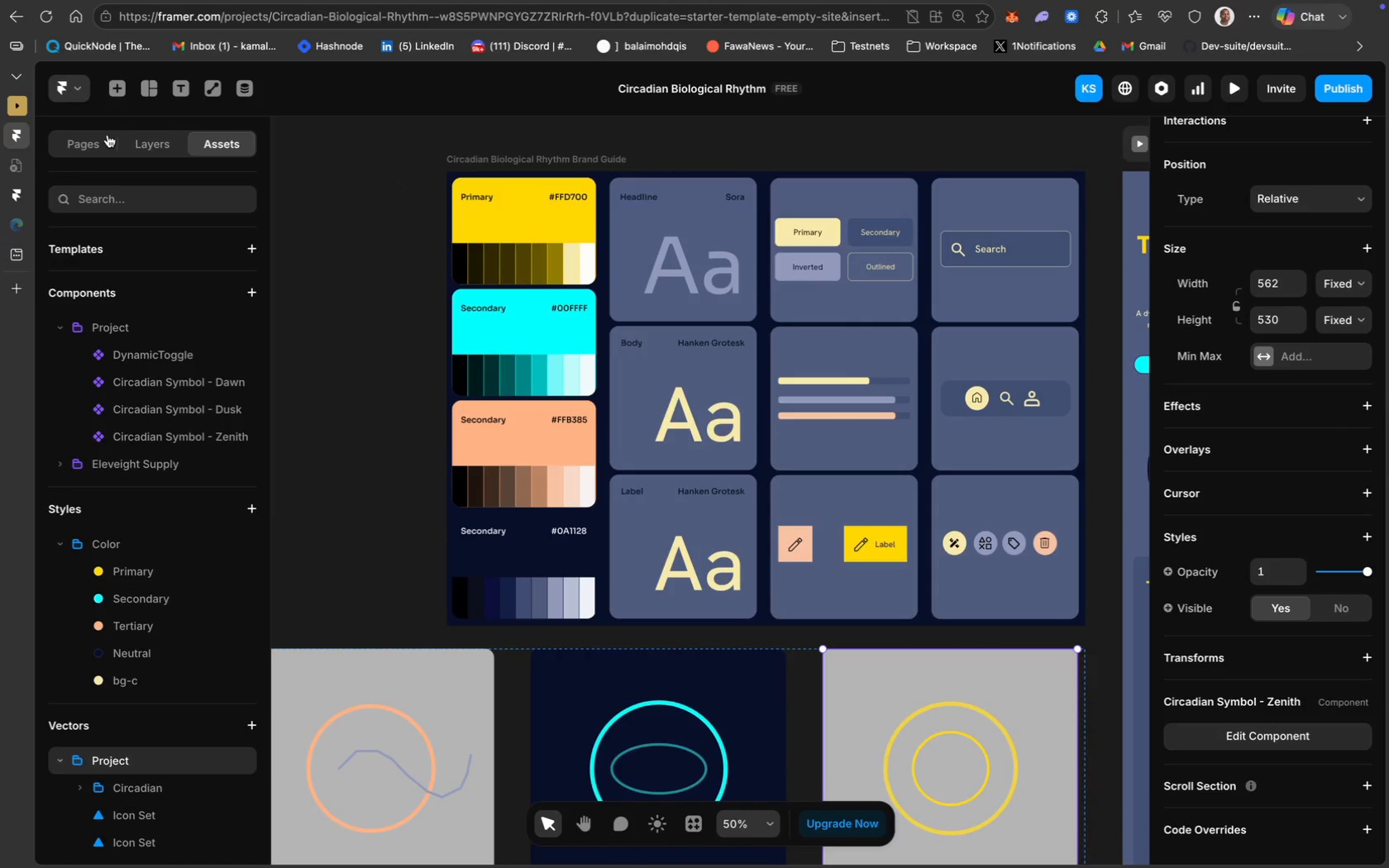 
left_click([138, 144])